 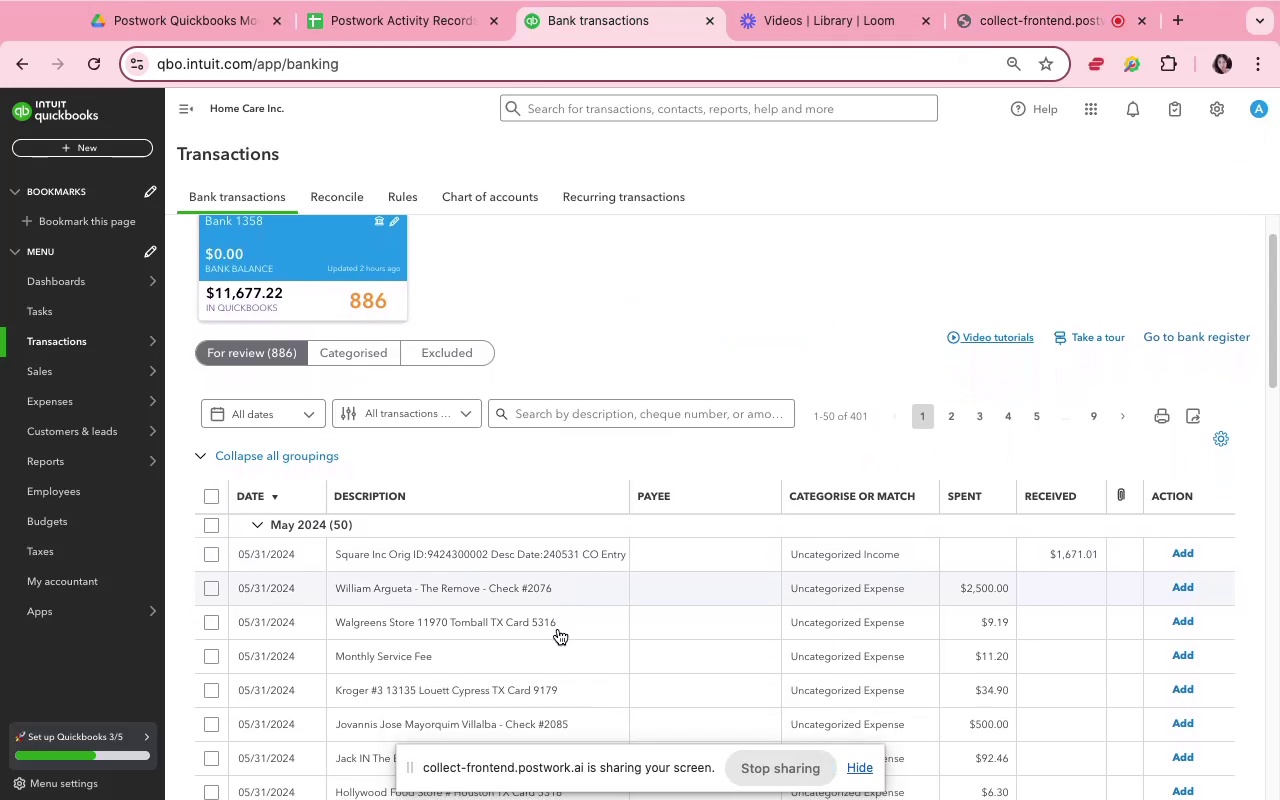 
scroll: coordinate [552, 573], scroll_direction: down, amount: 14.0
 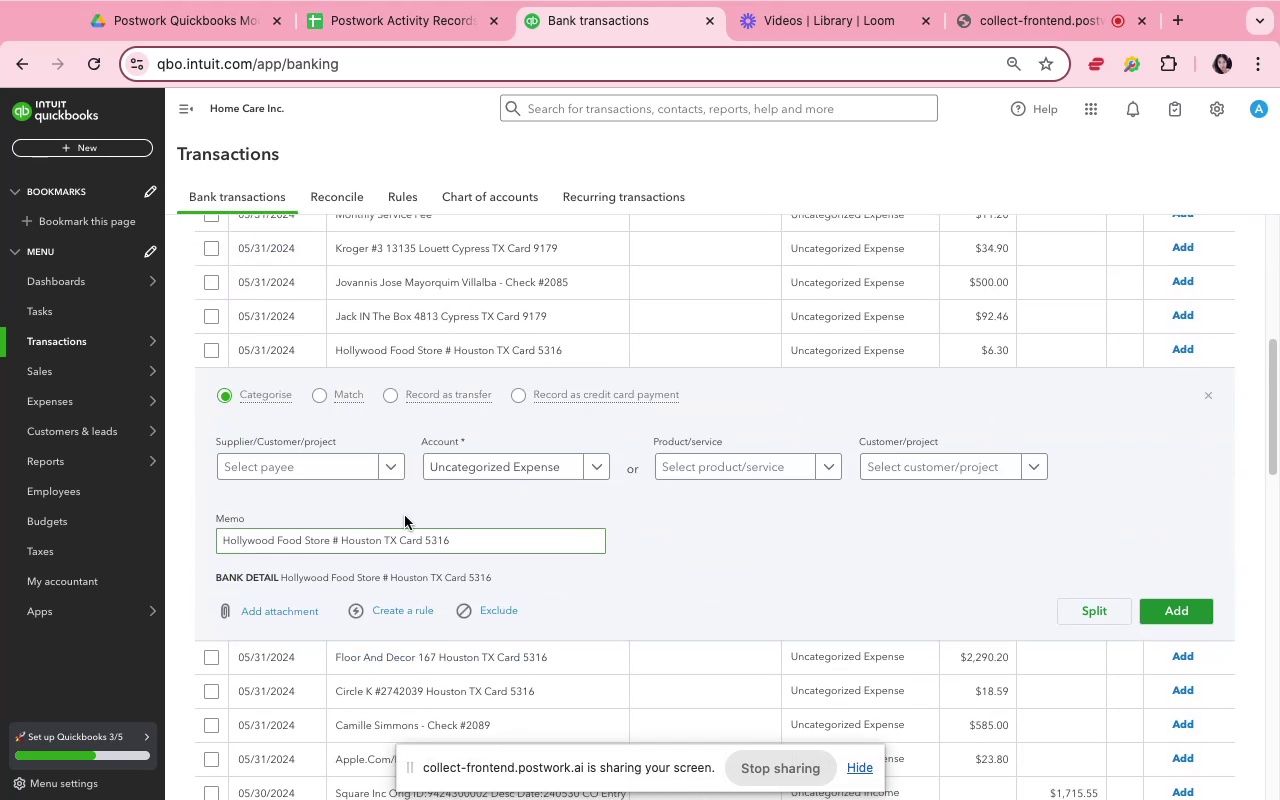 
left_click([340, 469])
 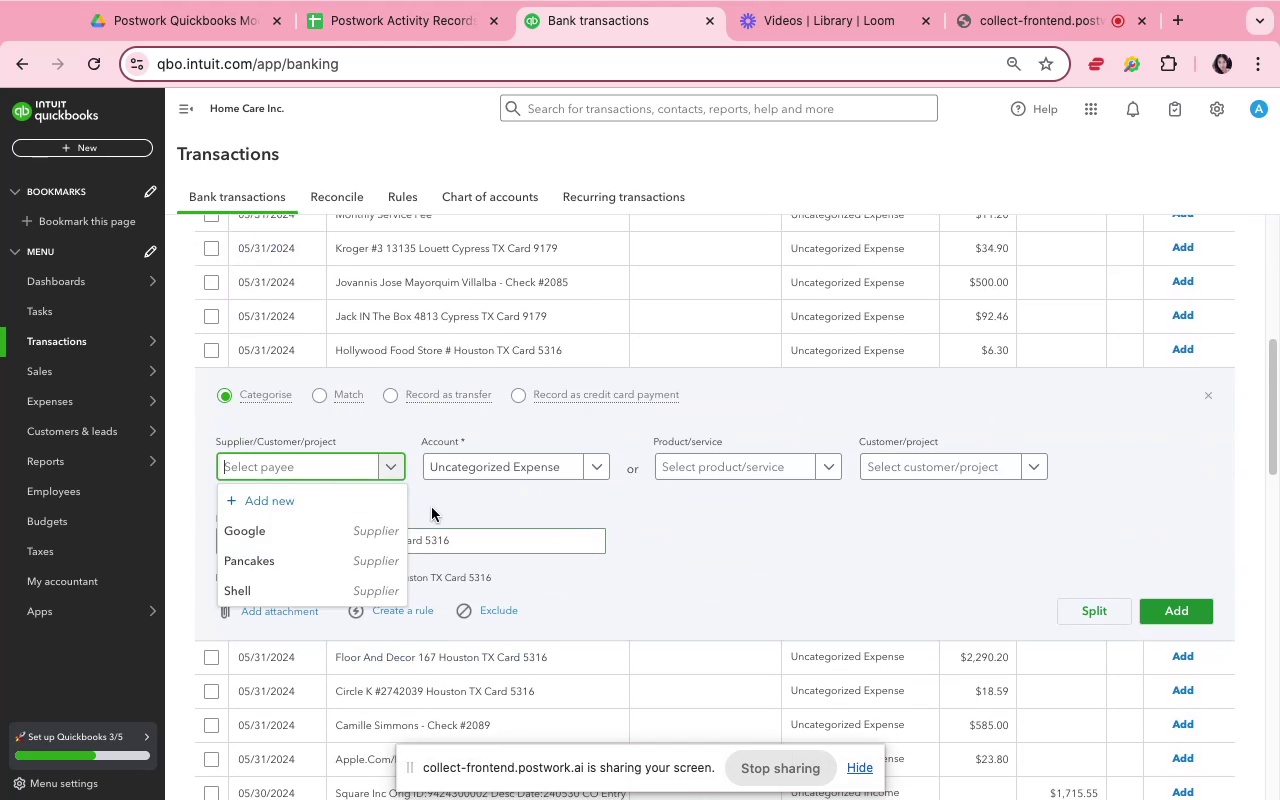 
left_click([436, 509])
 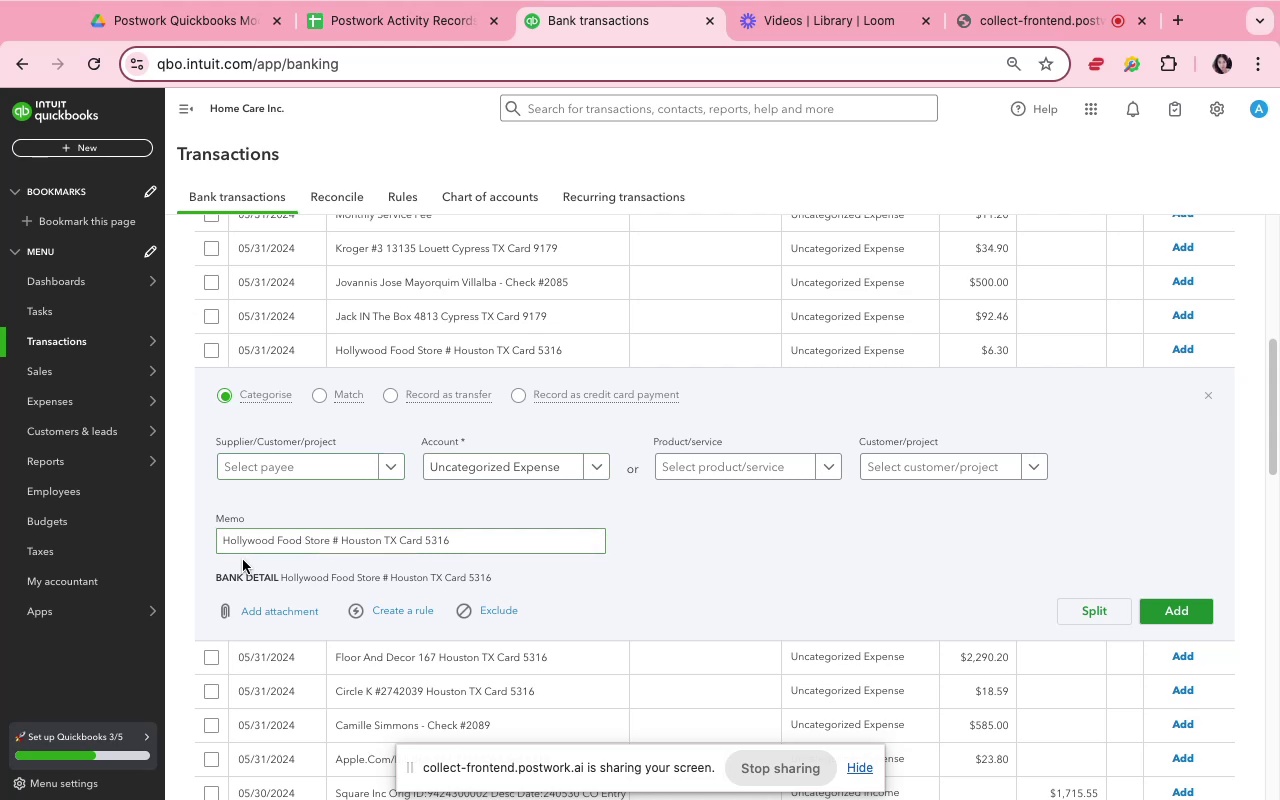 
left_click_drag(start_coordinate=[221, 544], to_coordinate=[329, 547])
 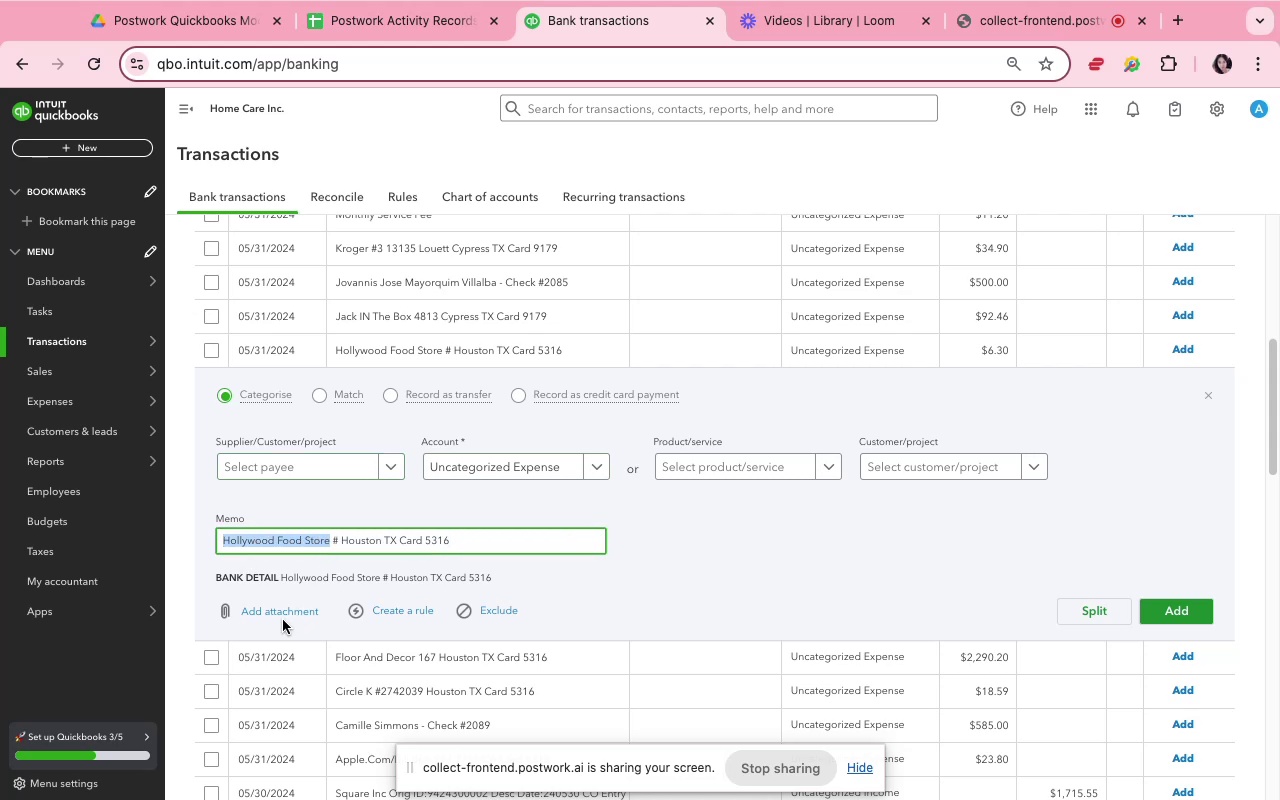 
key(Meta+C)
 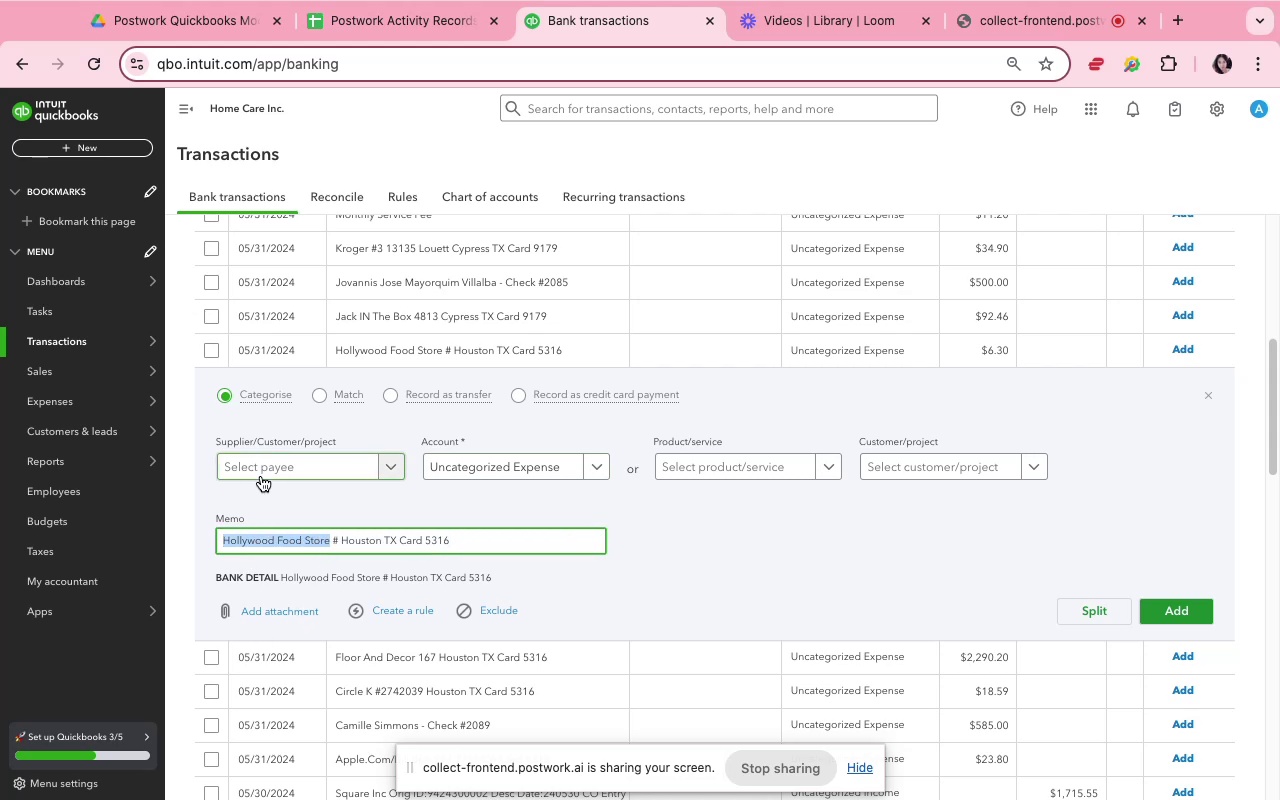 
left_click([261, 476])
 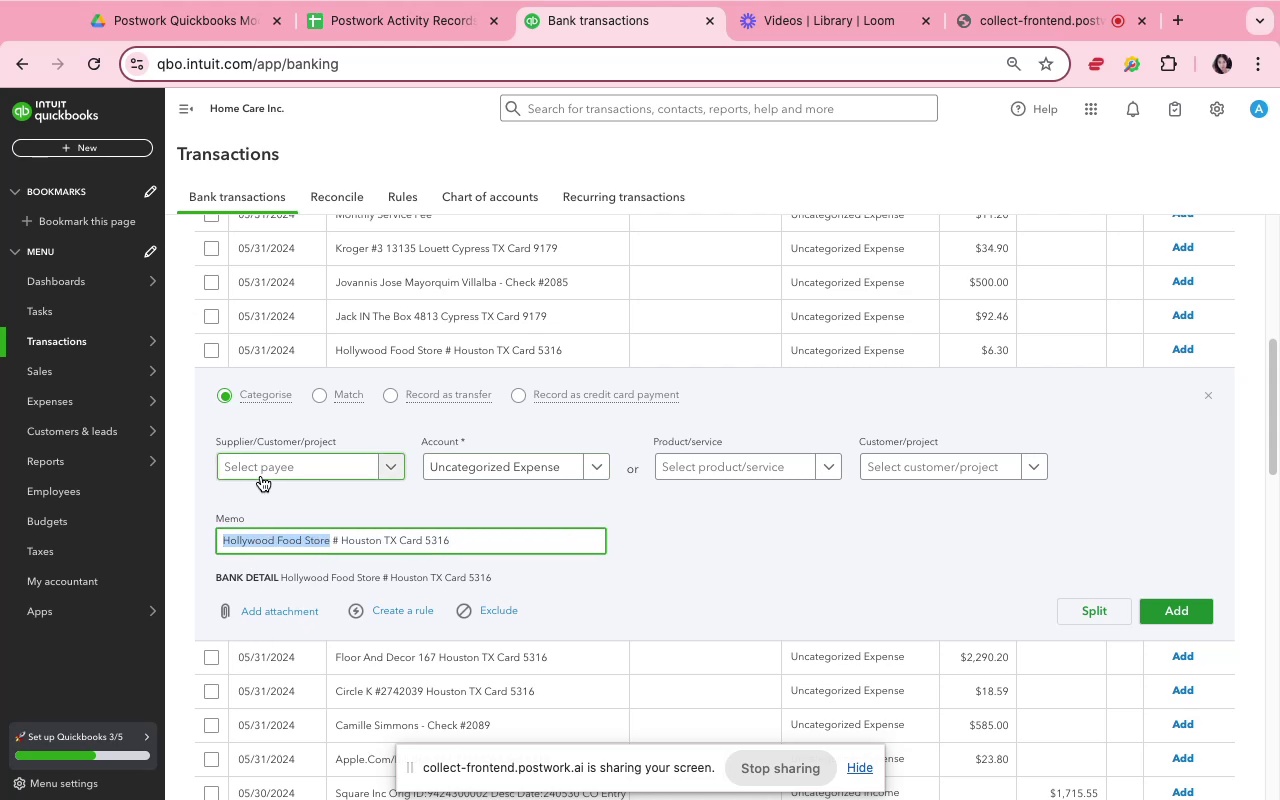 
key(Meta+V)
 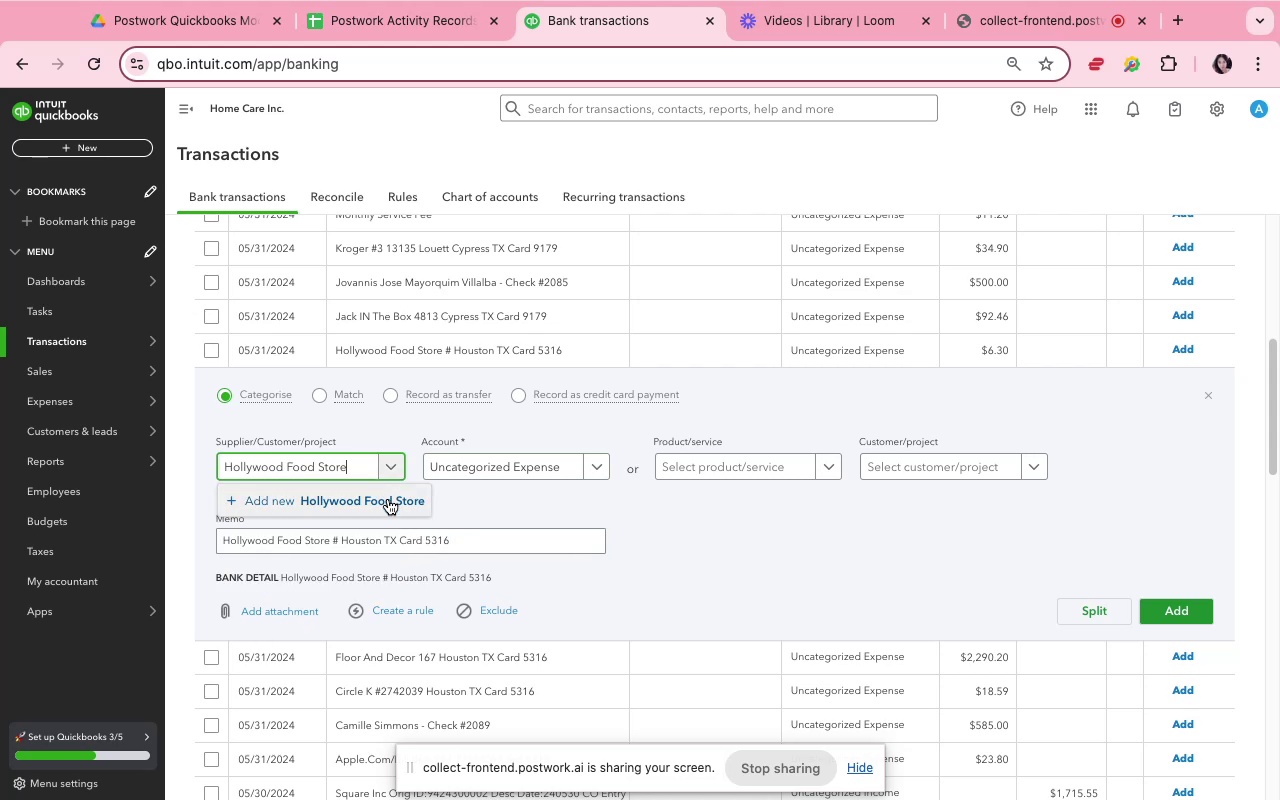 
left_click([388, 499])
 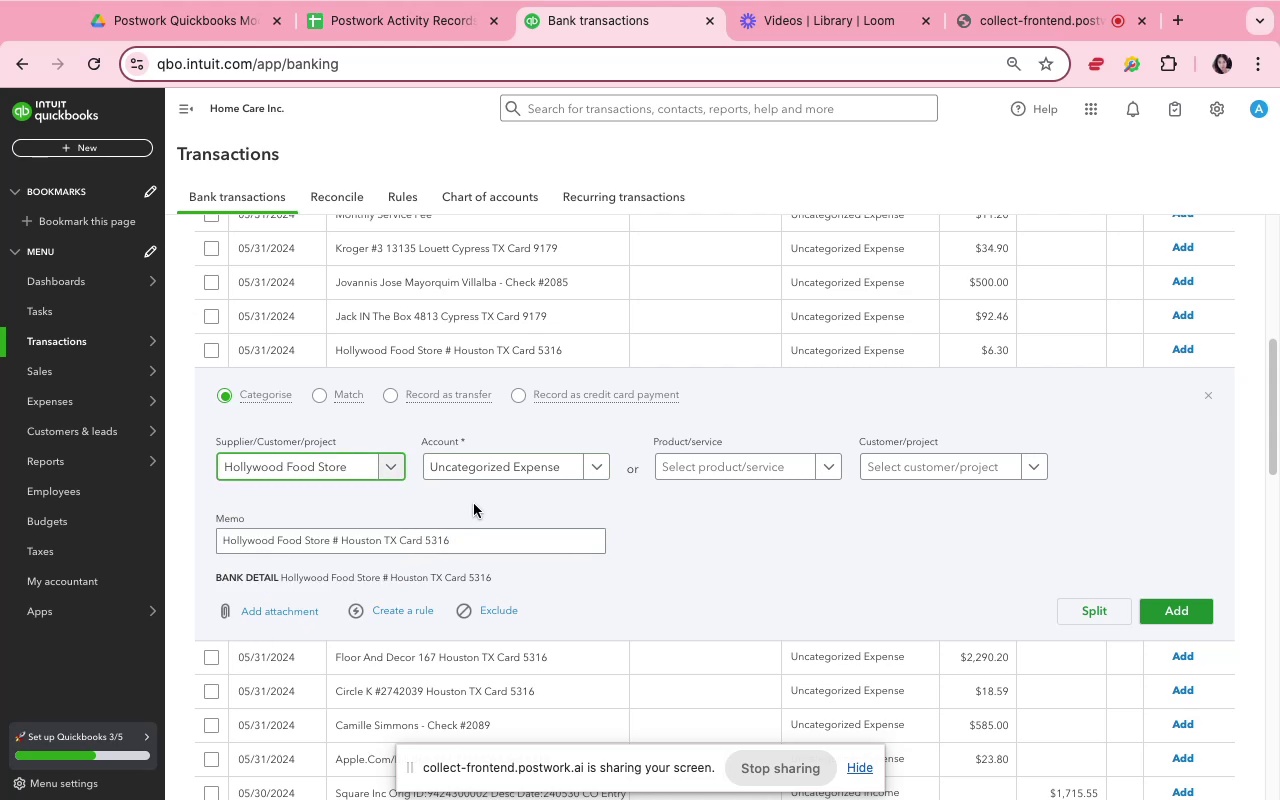 
mouse_move([998, 462])
 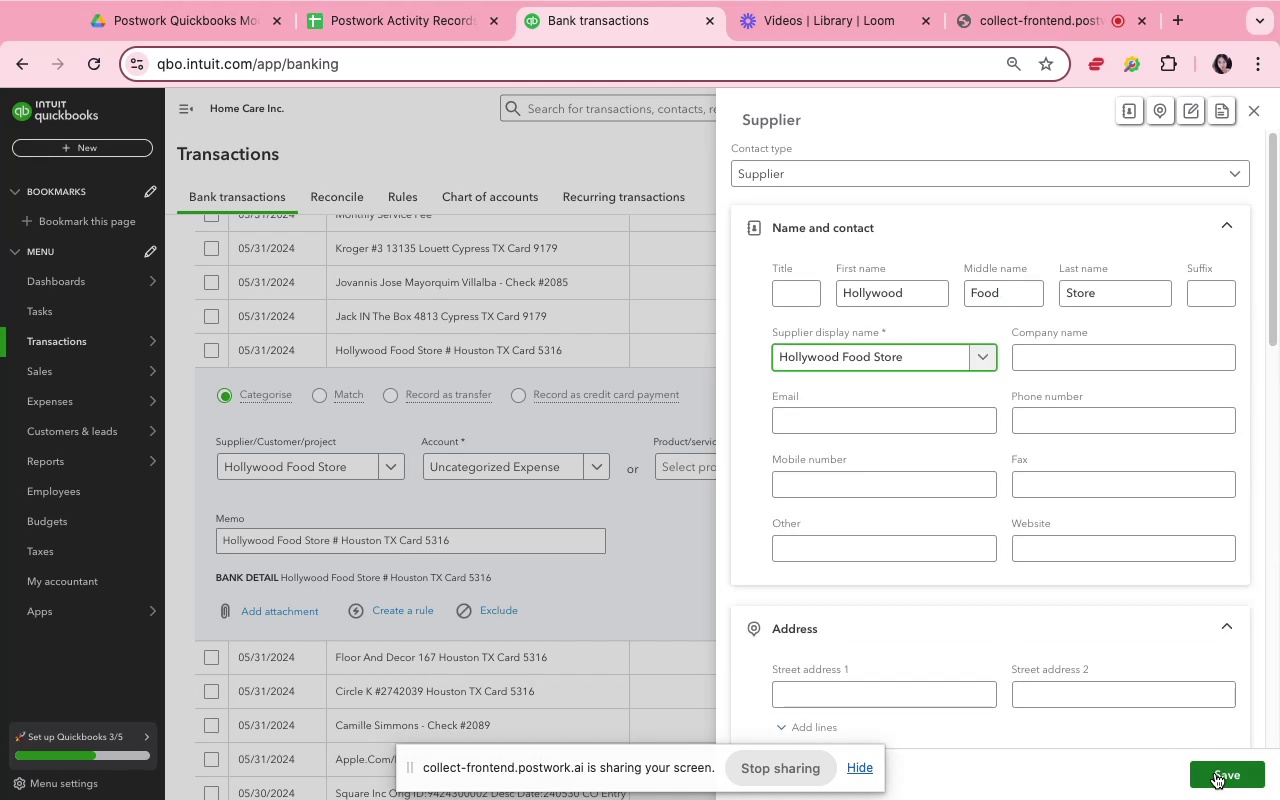 
left_click([1217, 773])
 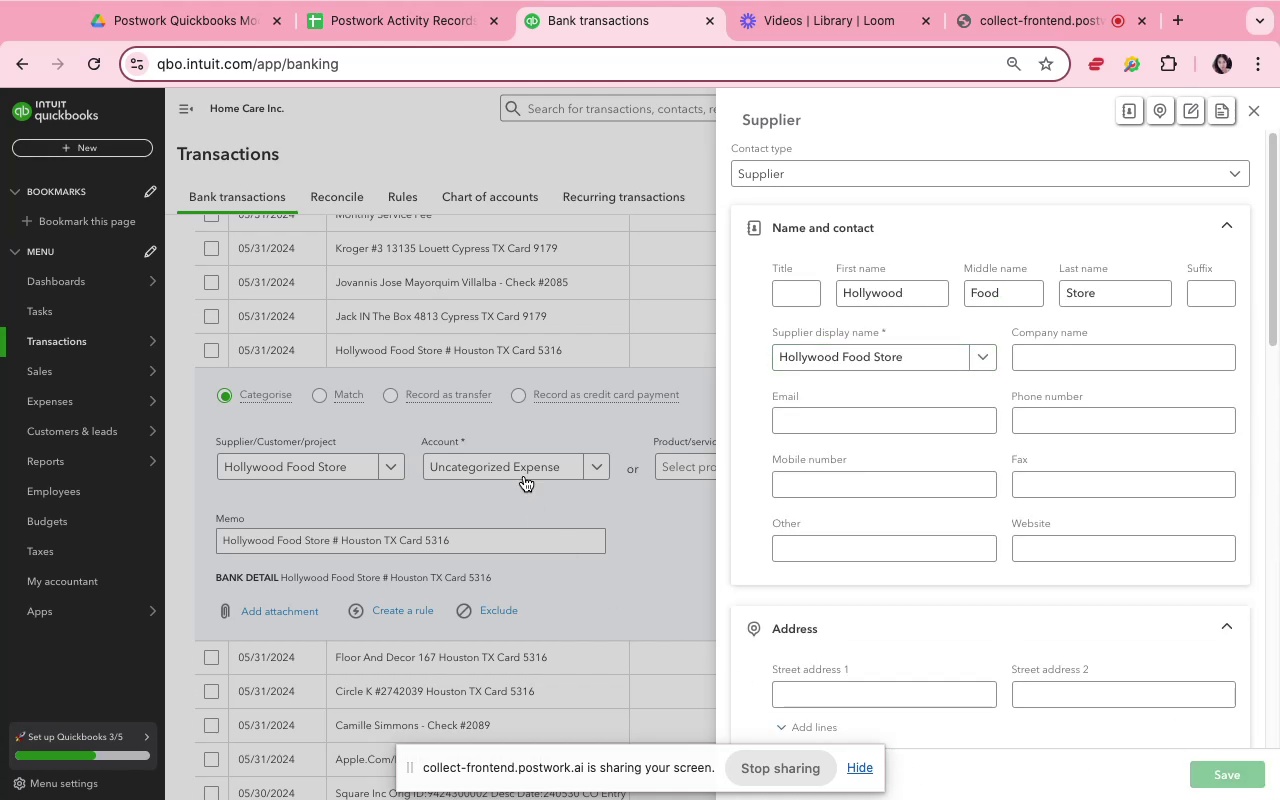 
left_click([524, 476])
 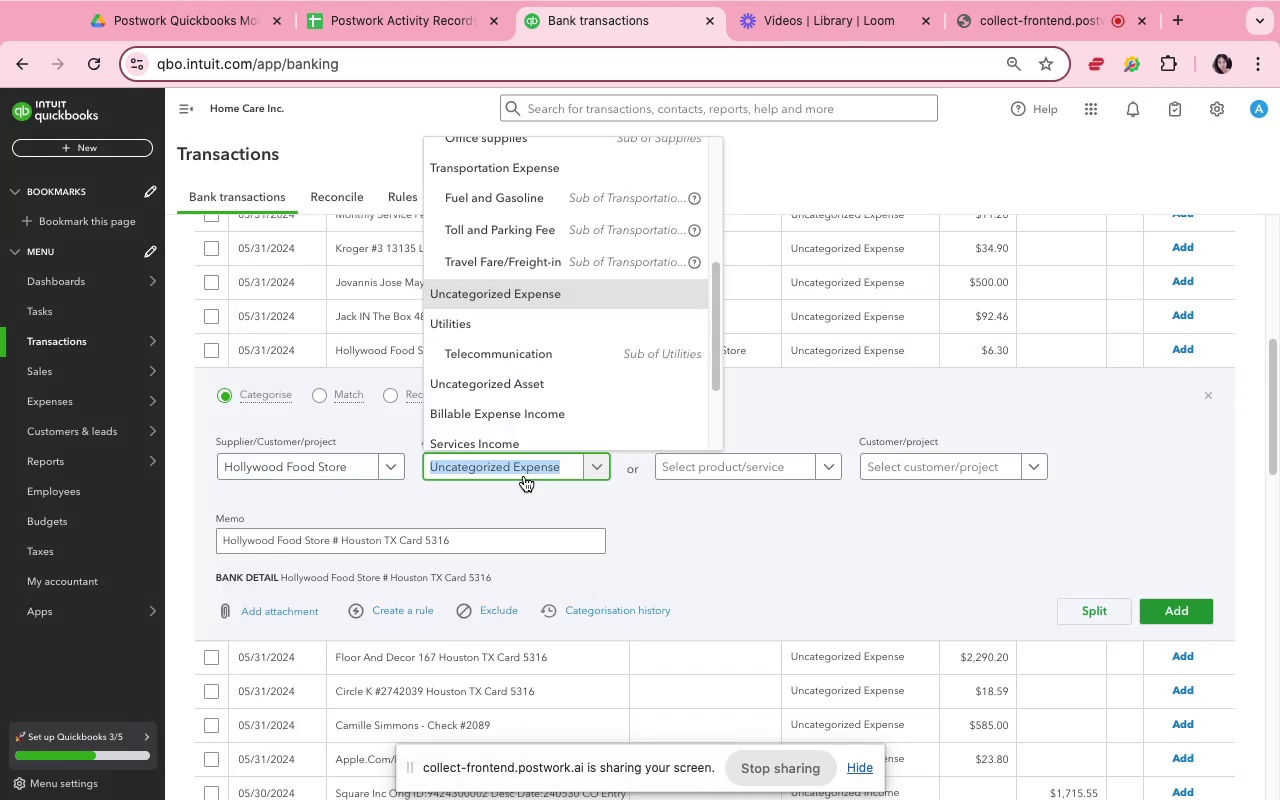 
type(Meal)
 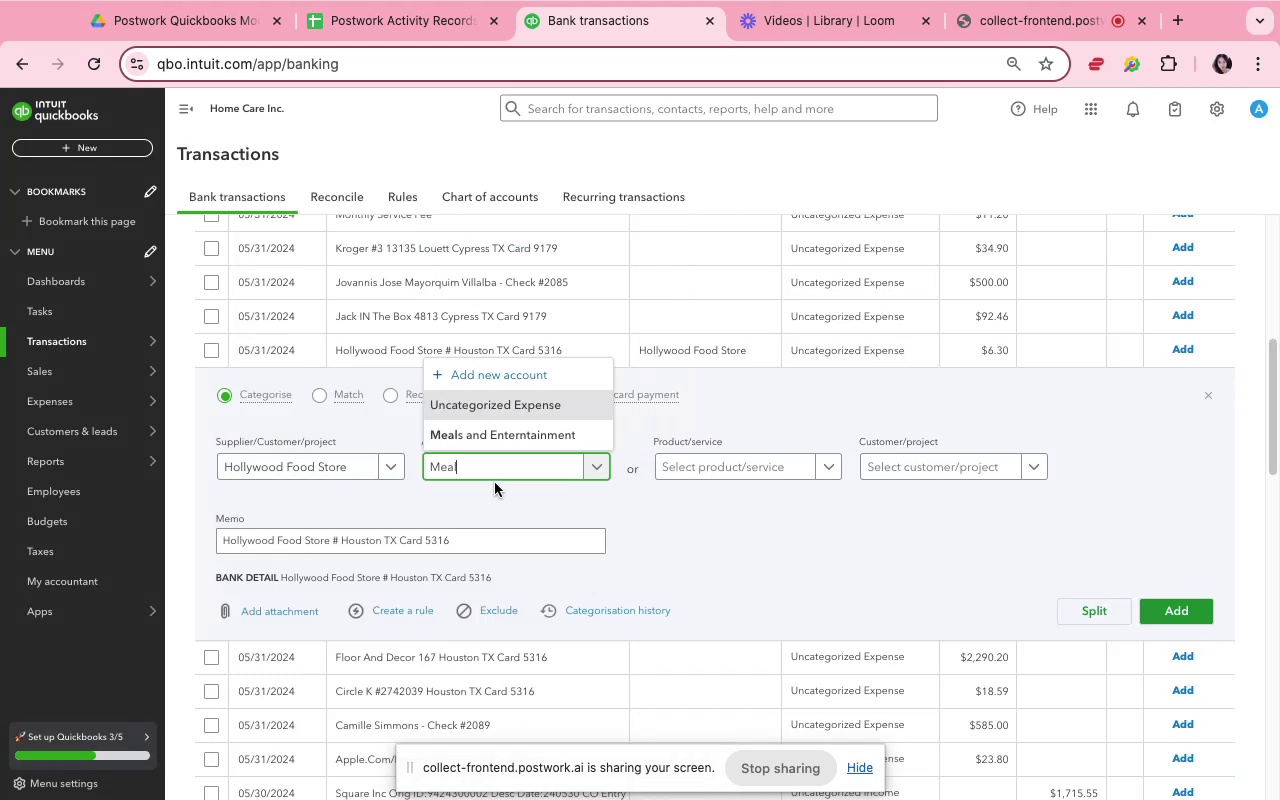 
left_click([513, 426])
 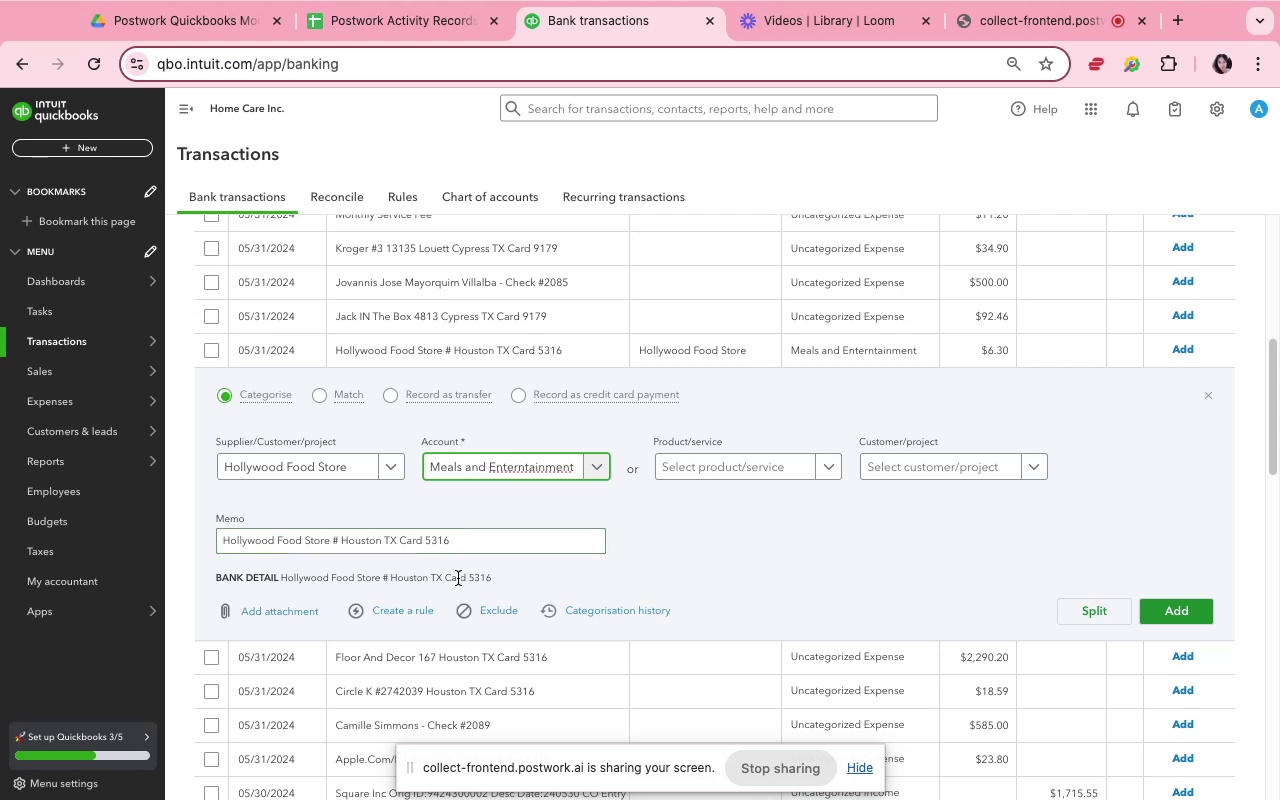 
left_click([426, 606])
 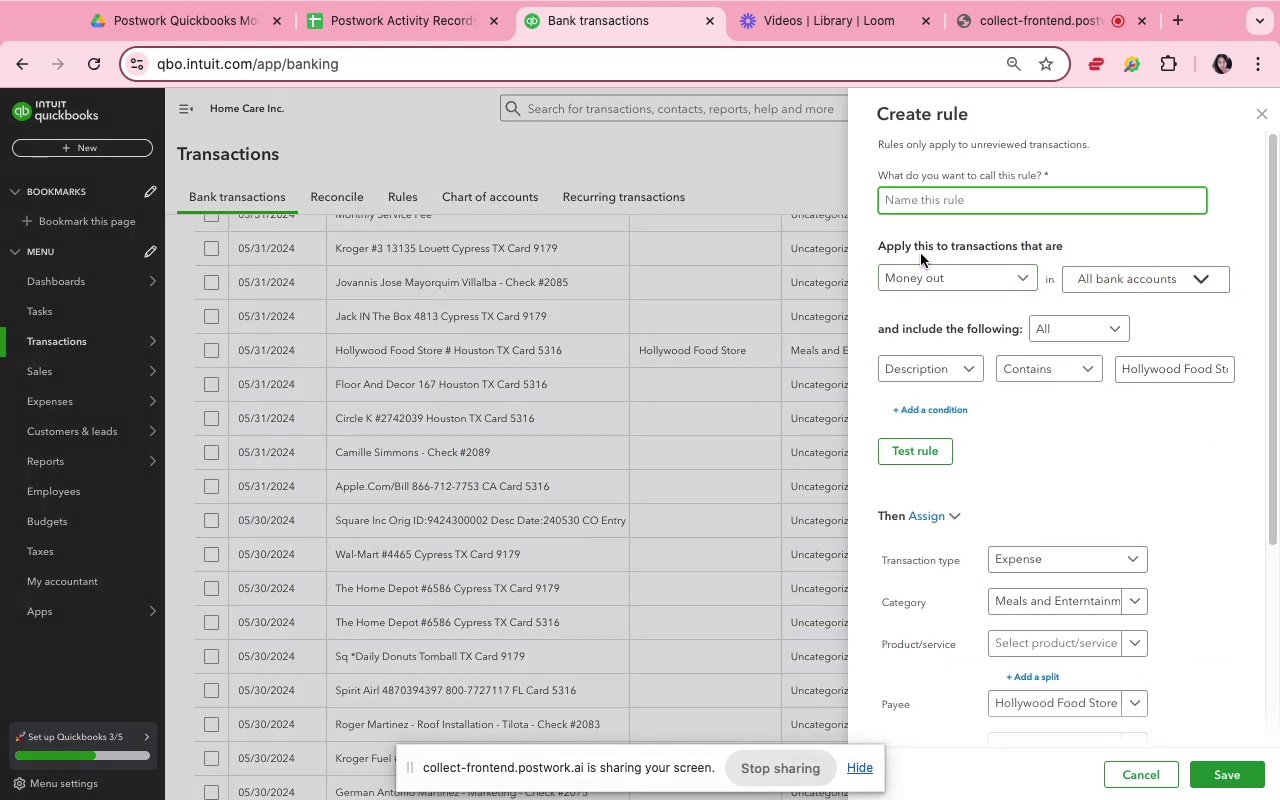 
wait(6.2)
 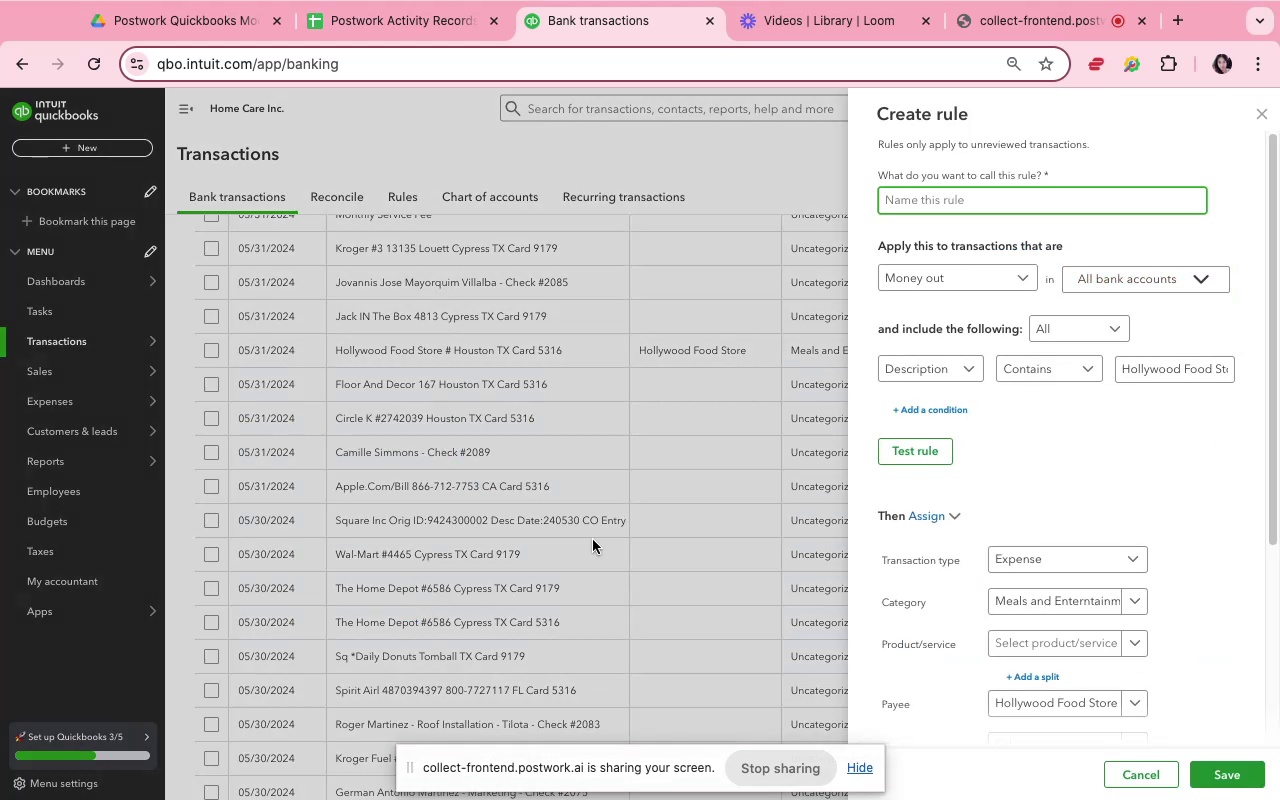 
type(H food store)
 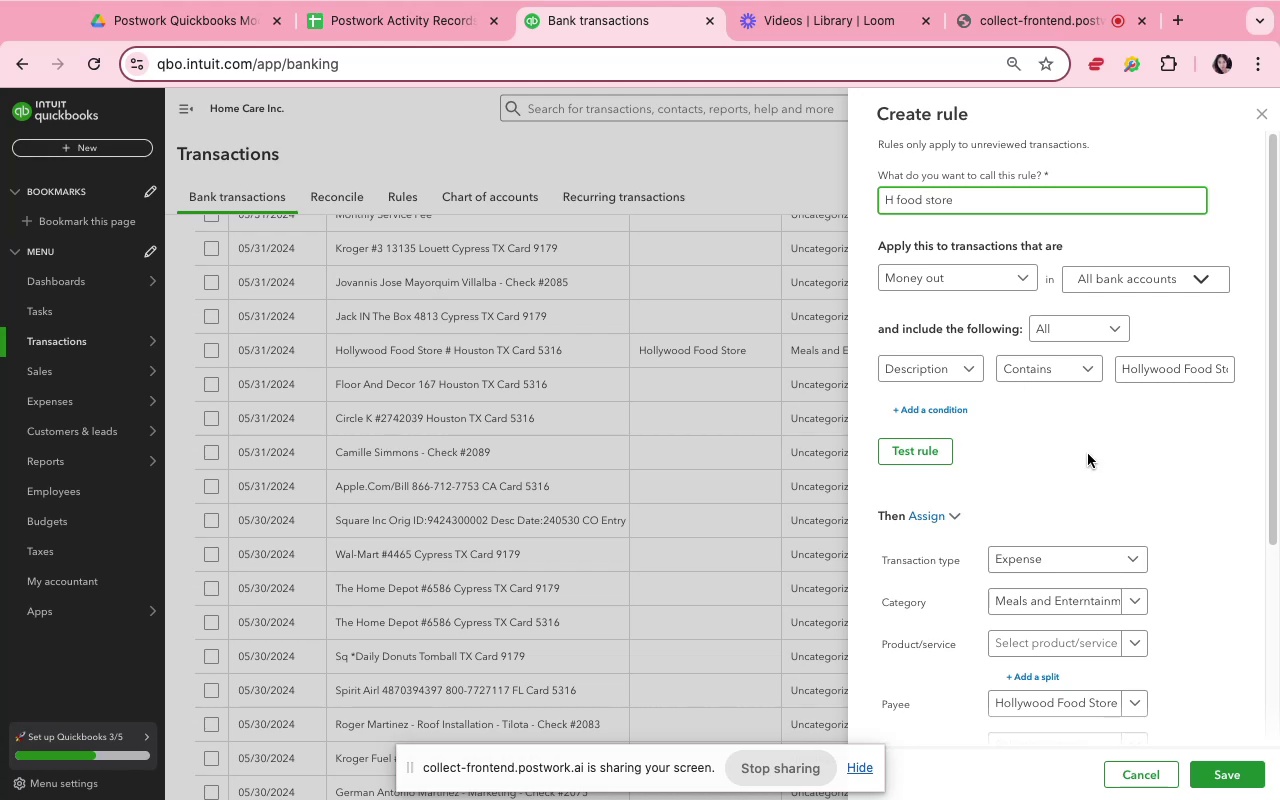 
wait(5.96)
 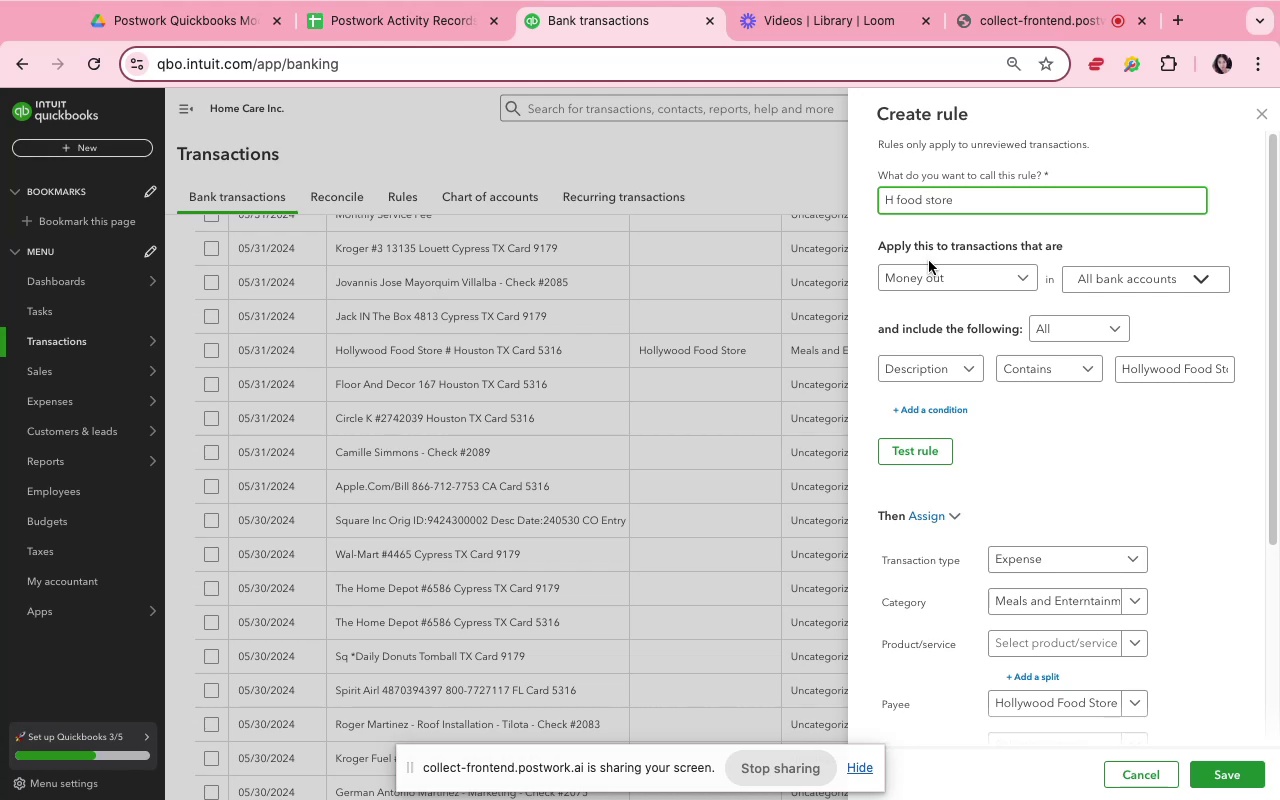 
left_click([1205, 377])
 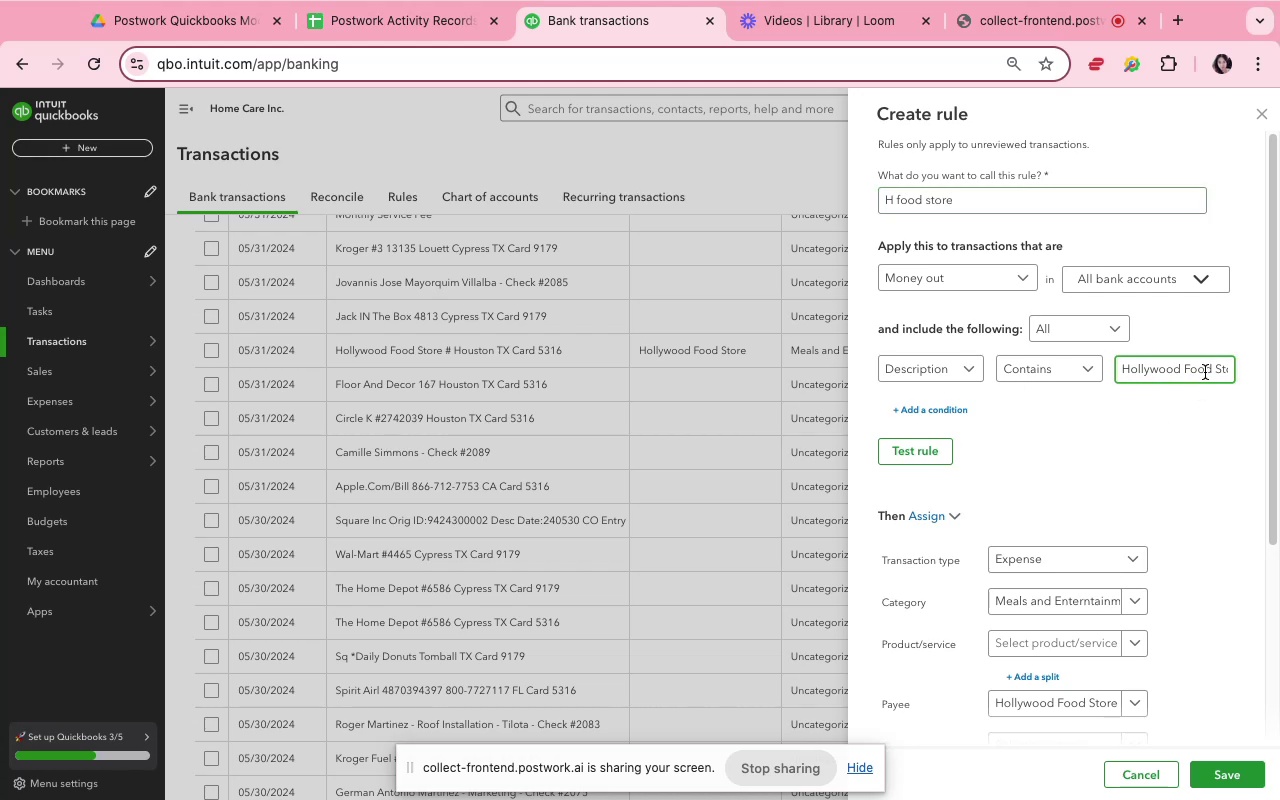 
left_click([1205, 372])
 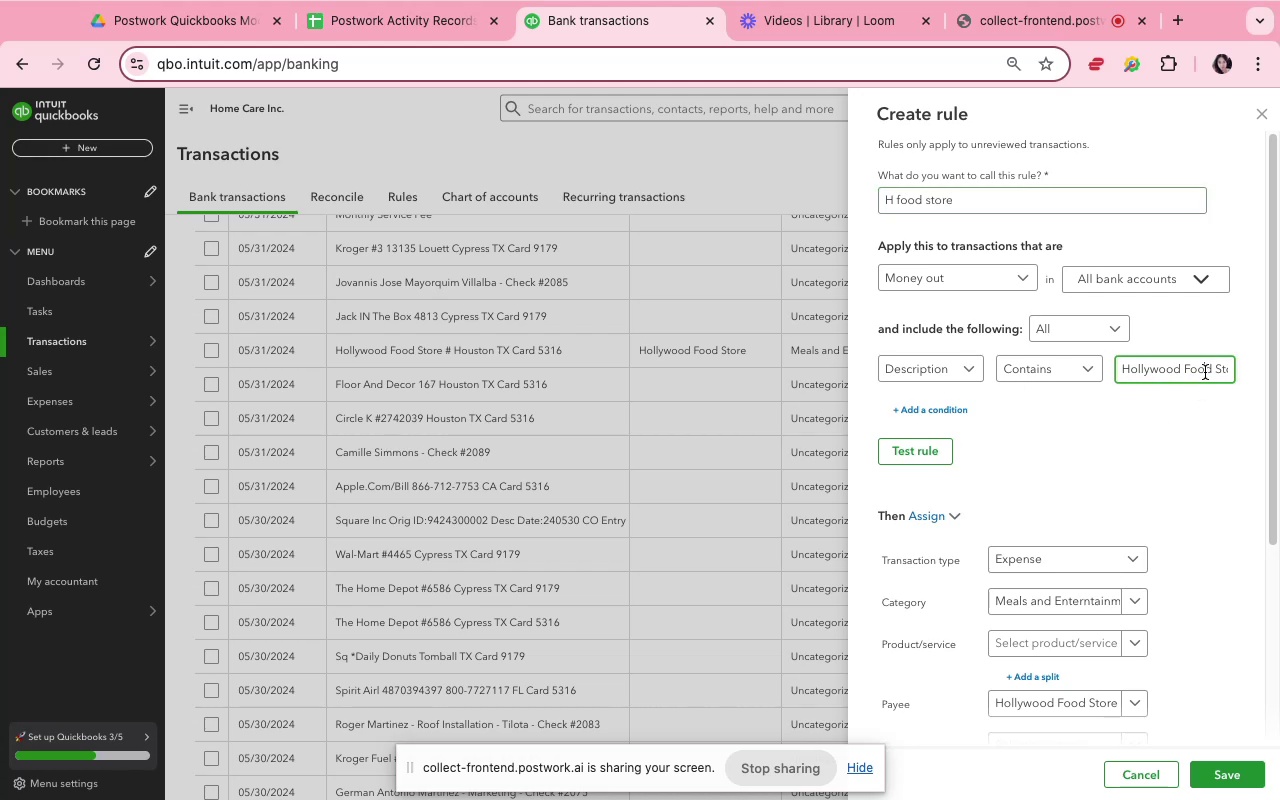 
key(ArrowRight)
 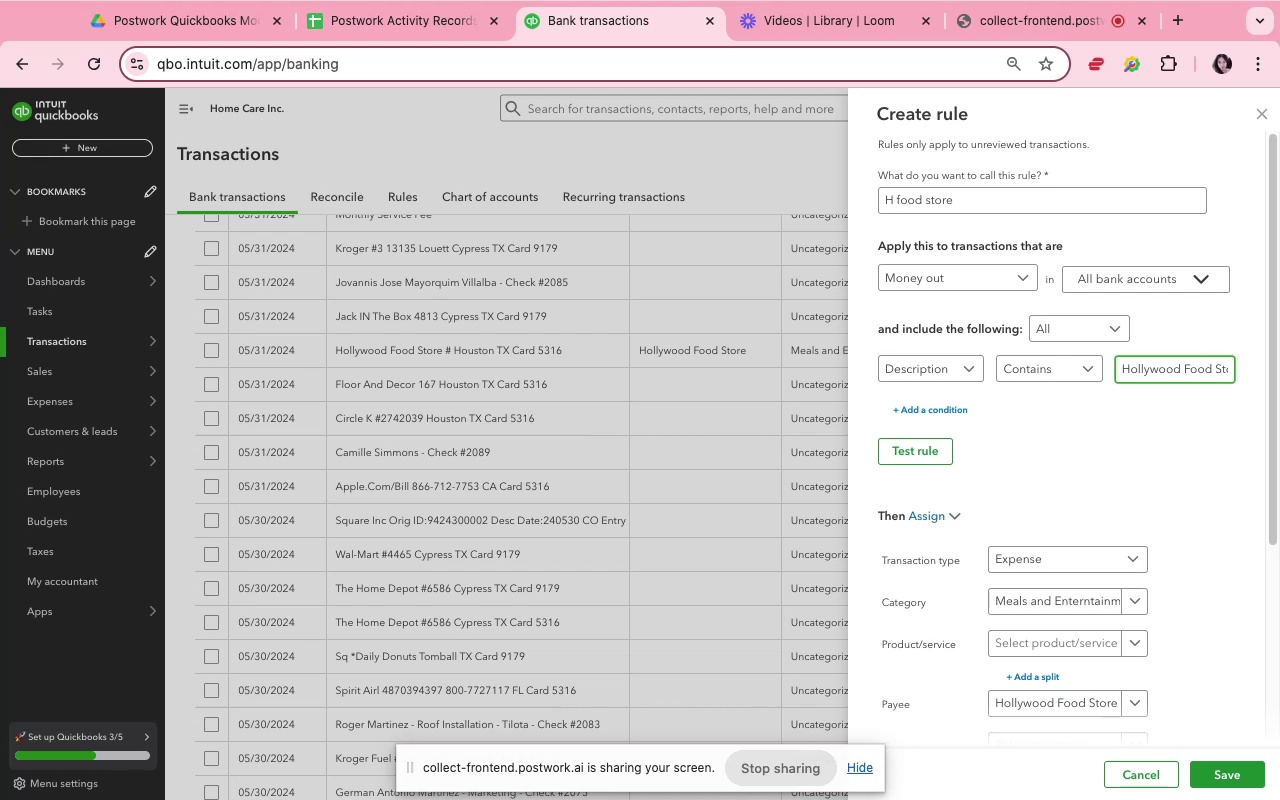 
key(ArrowRight)
 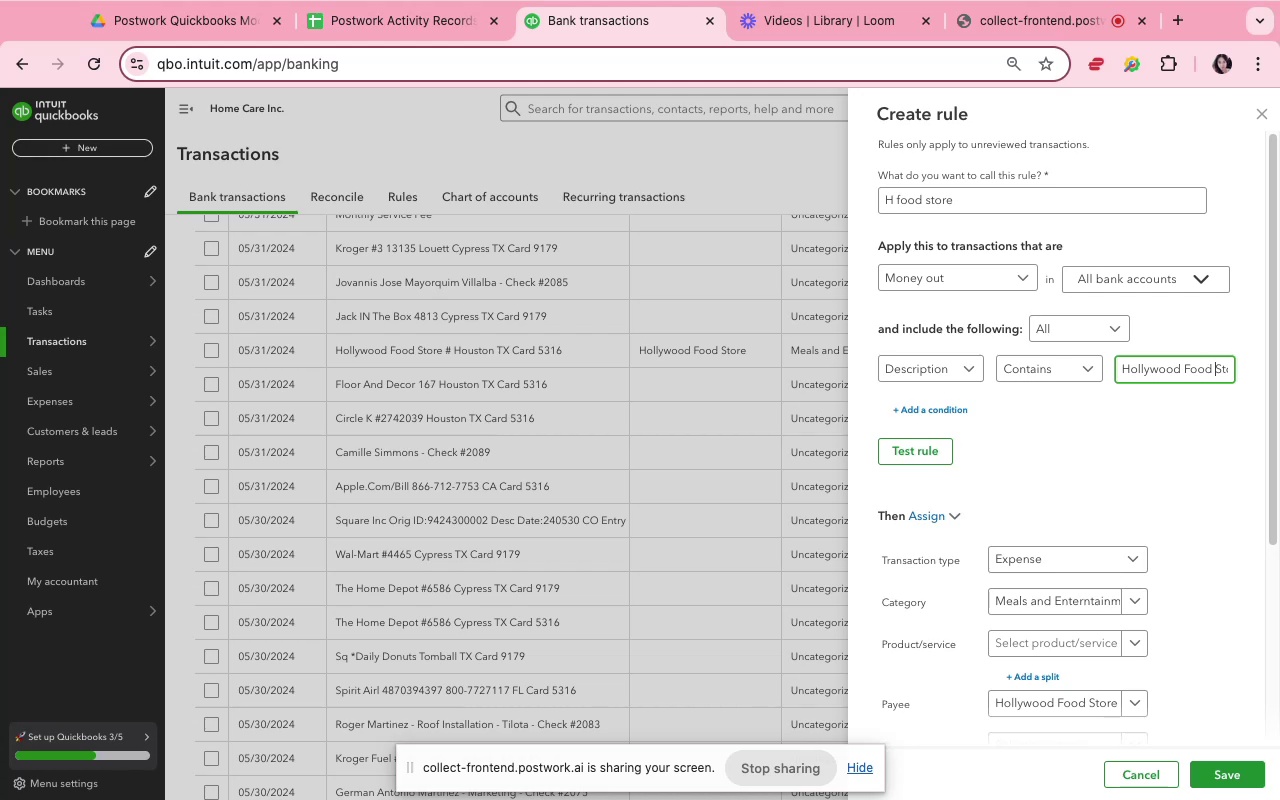 
key(ArrowRight)
 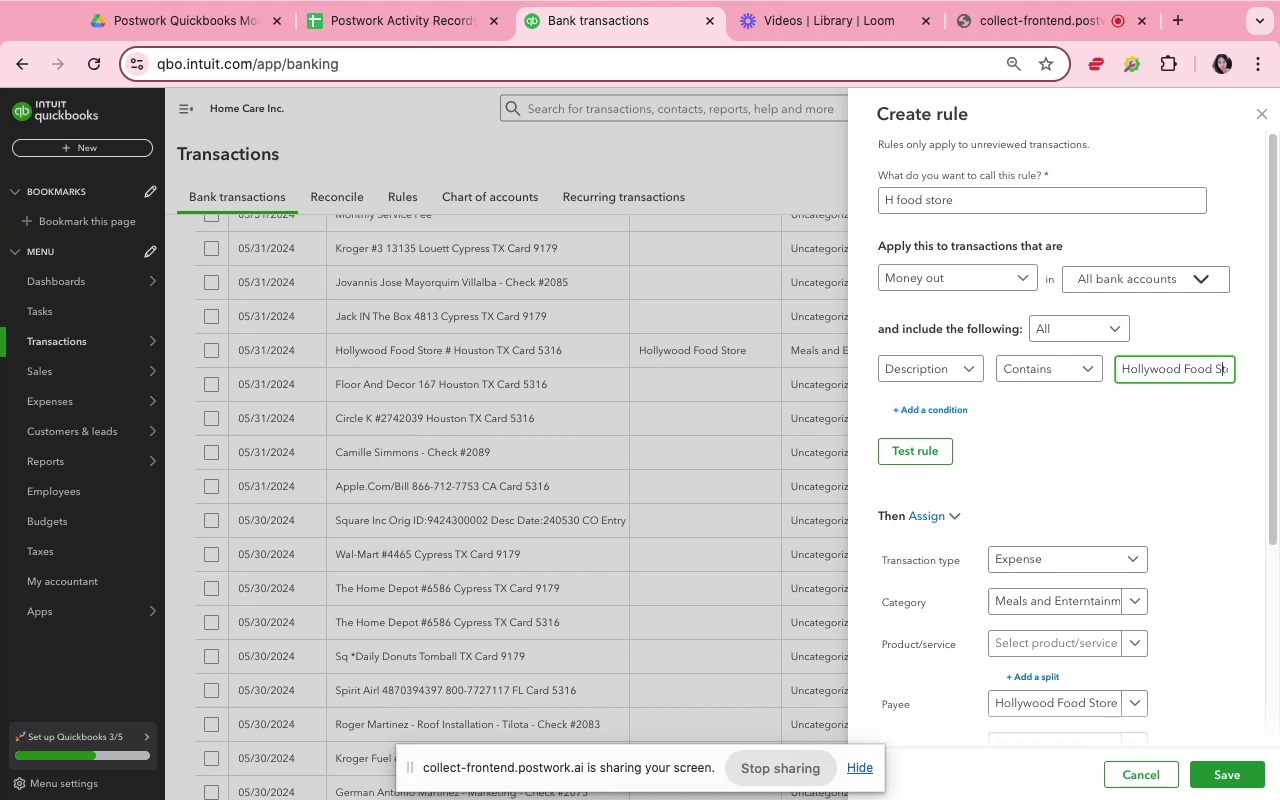 
key(ArrowRight)
 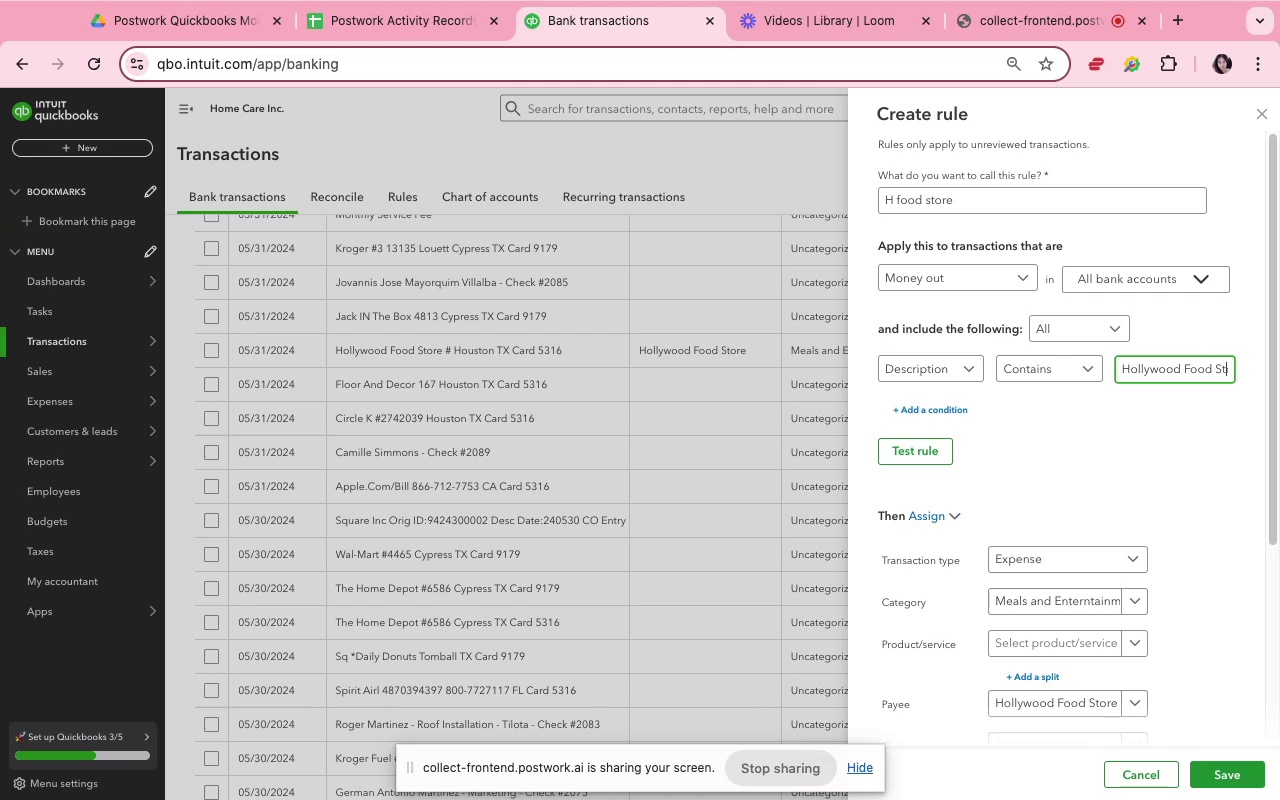 
key(ArrowRight)
 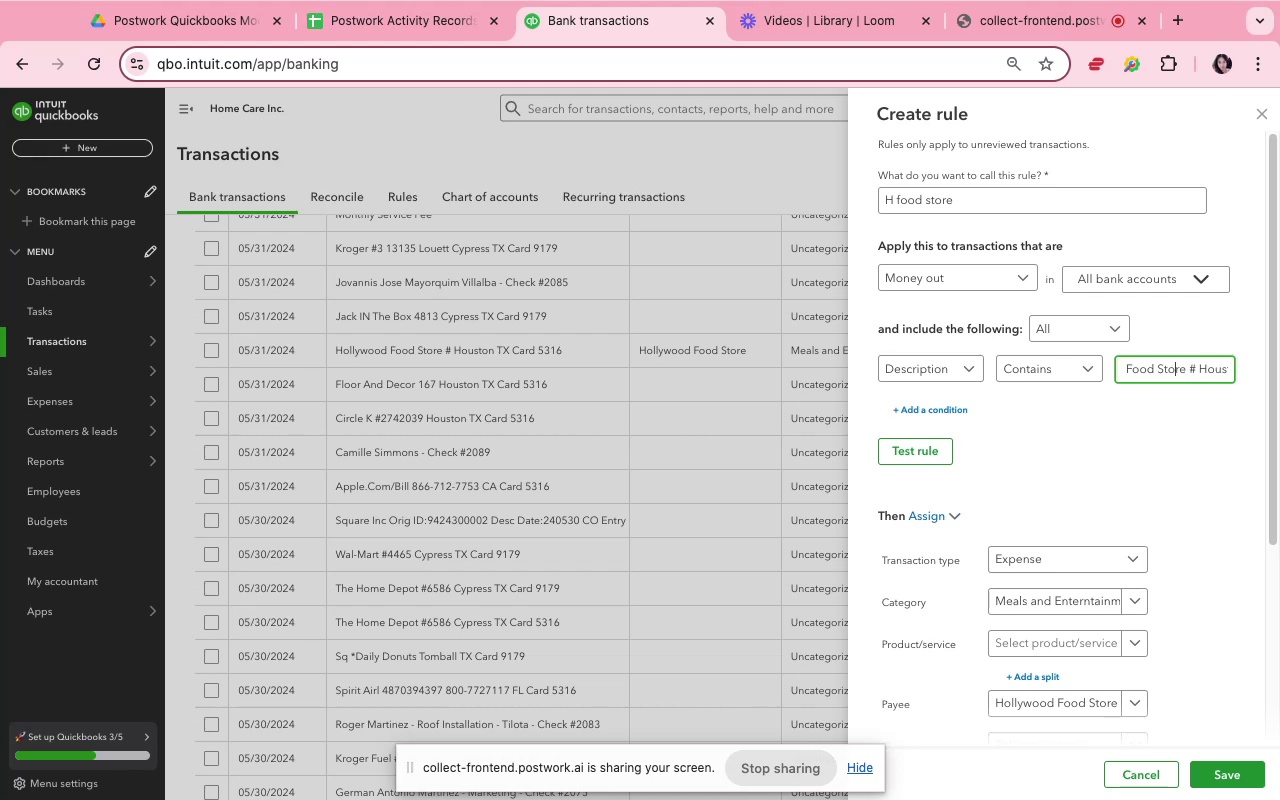 
key(ArrowRight)
 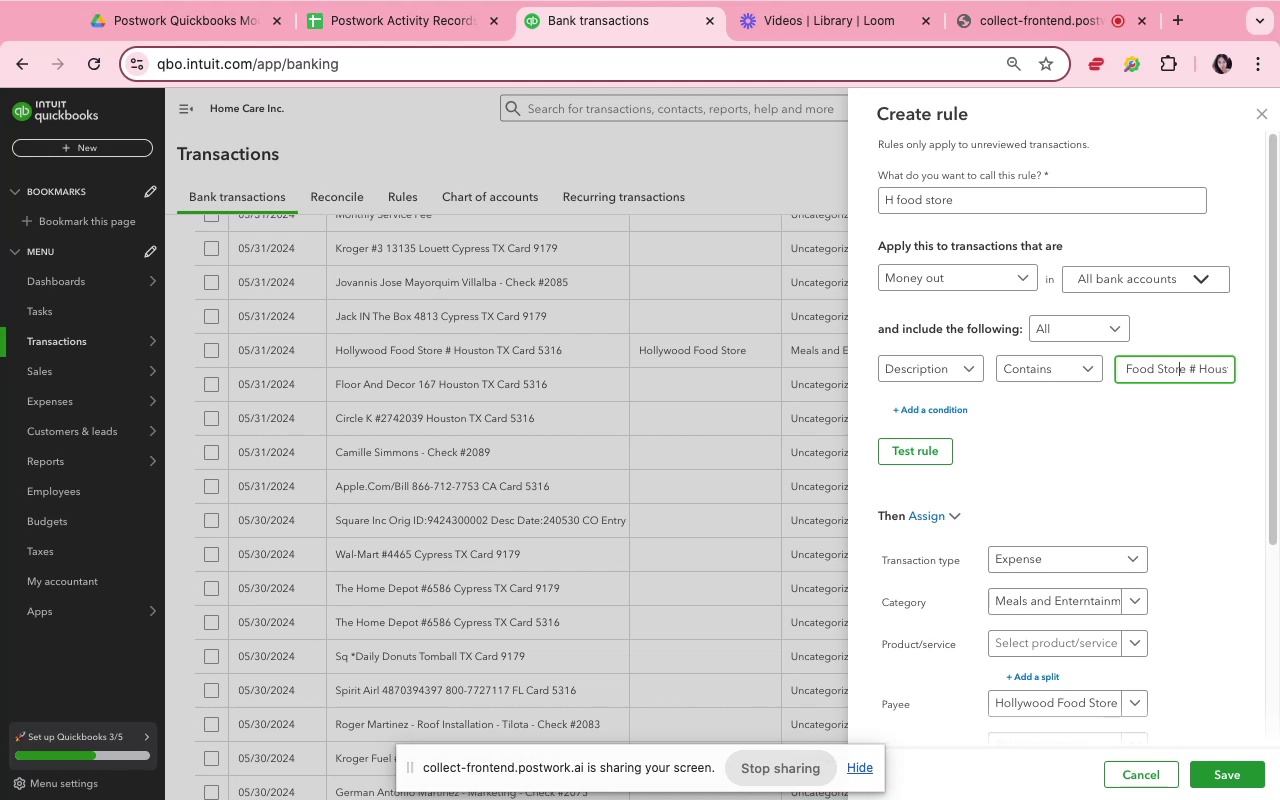 
key(ArrowRight)
 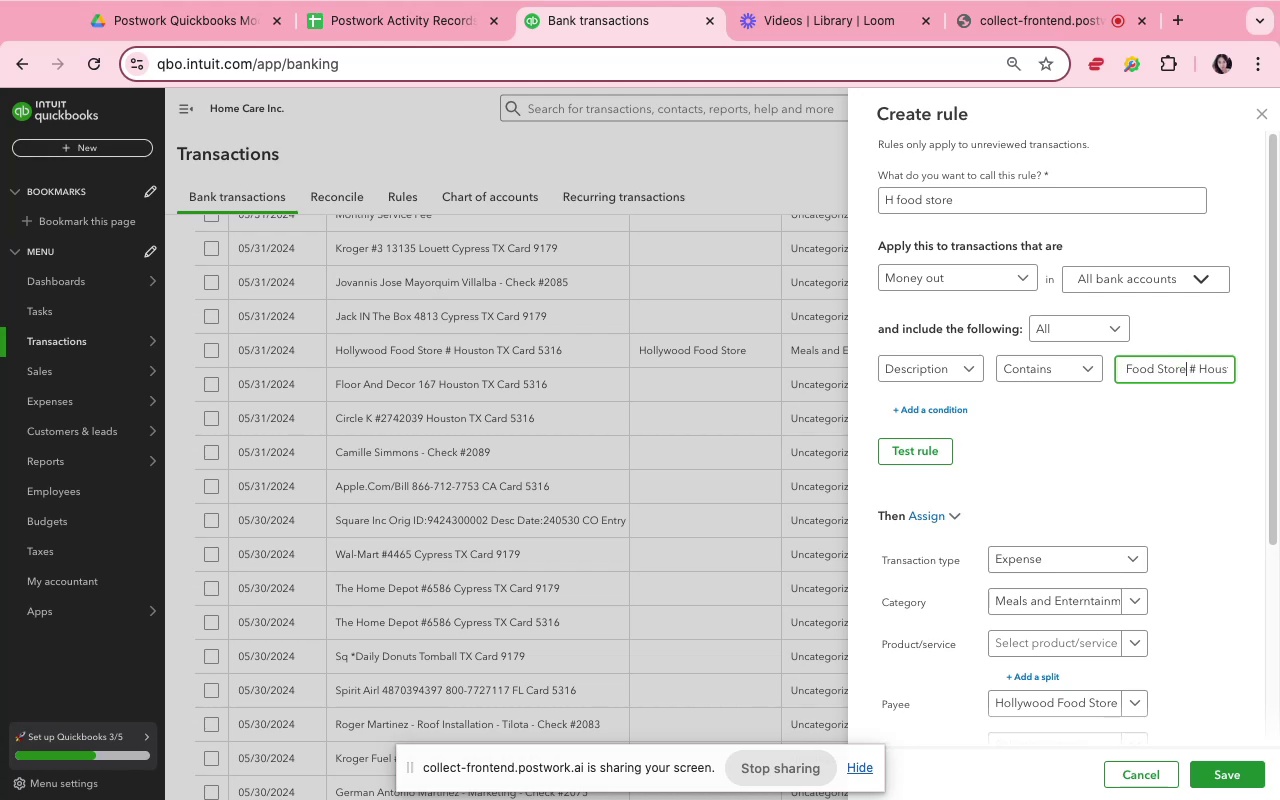 
key(ArrowRight)
 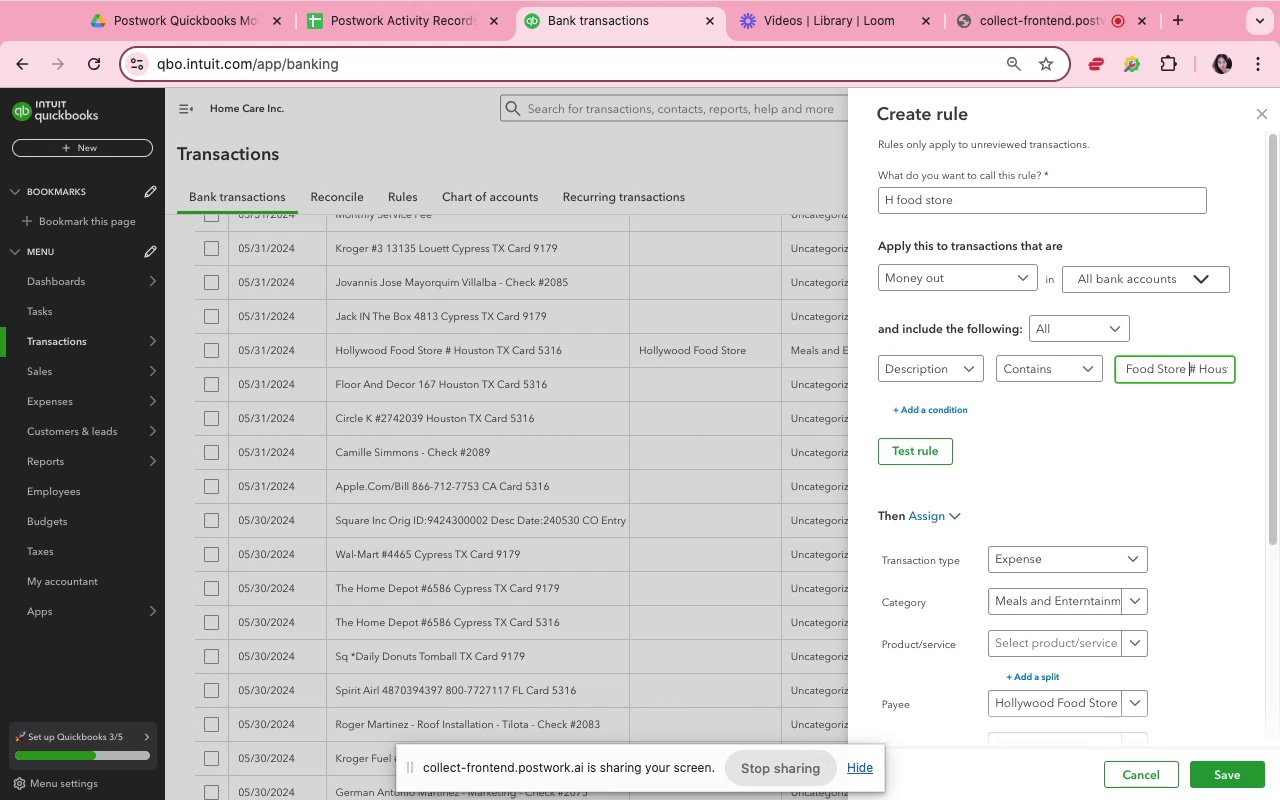 
key(ArrowLeft)
 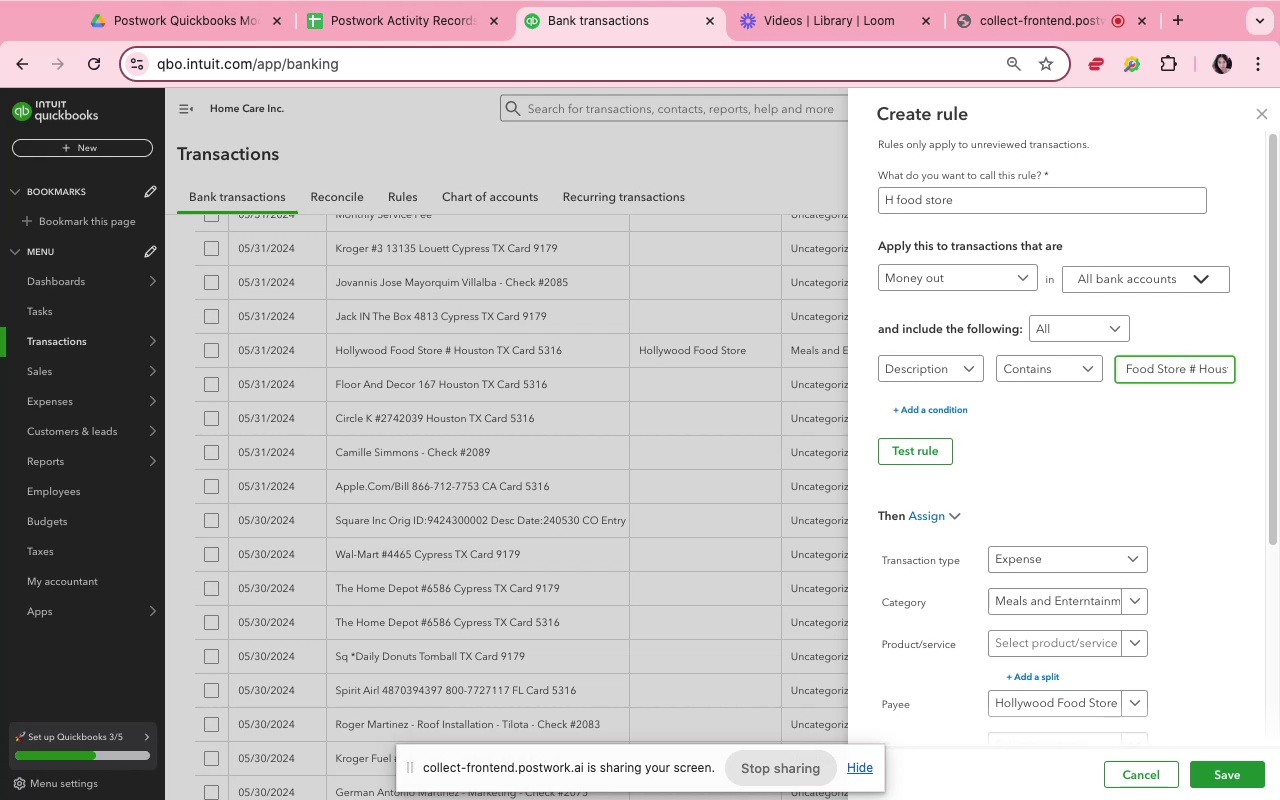 
key(Meta+Shift+ArrowRight)
 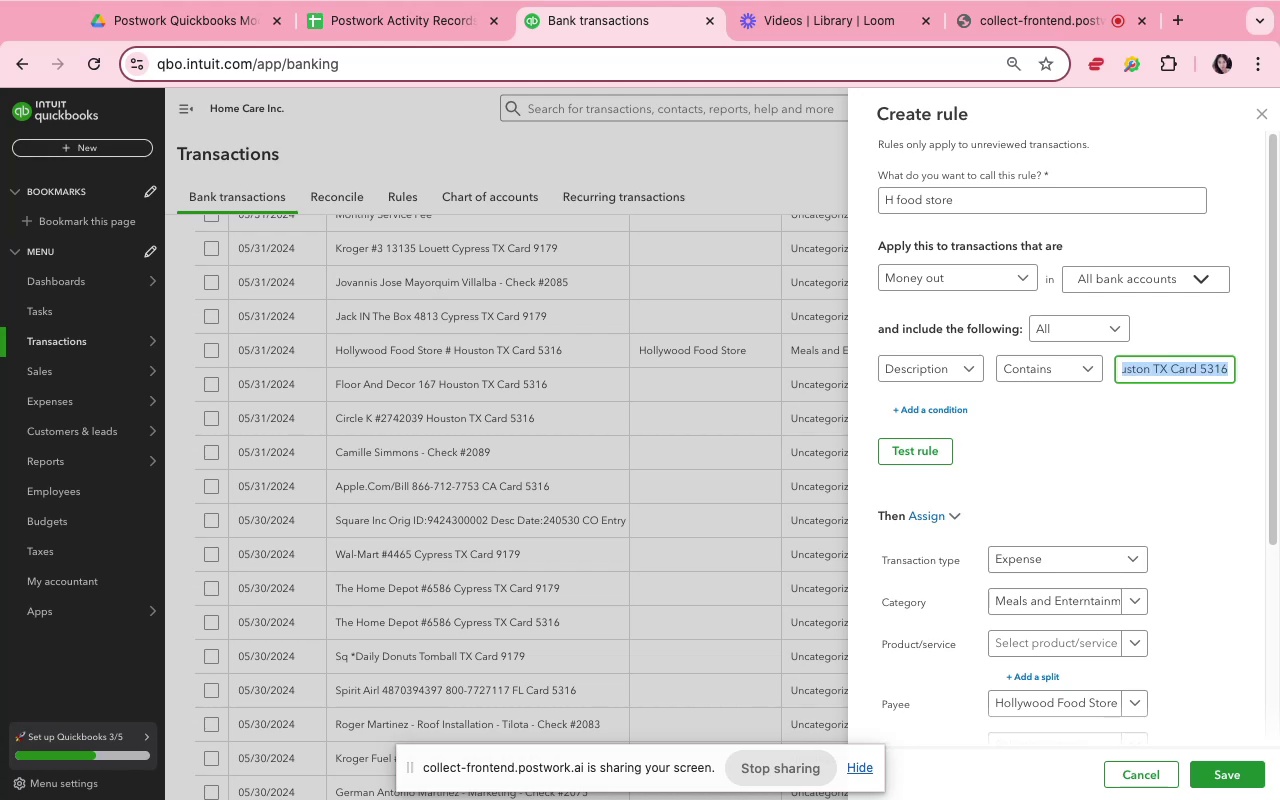 
key(Backspace)
 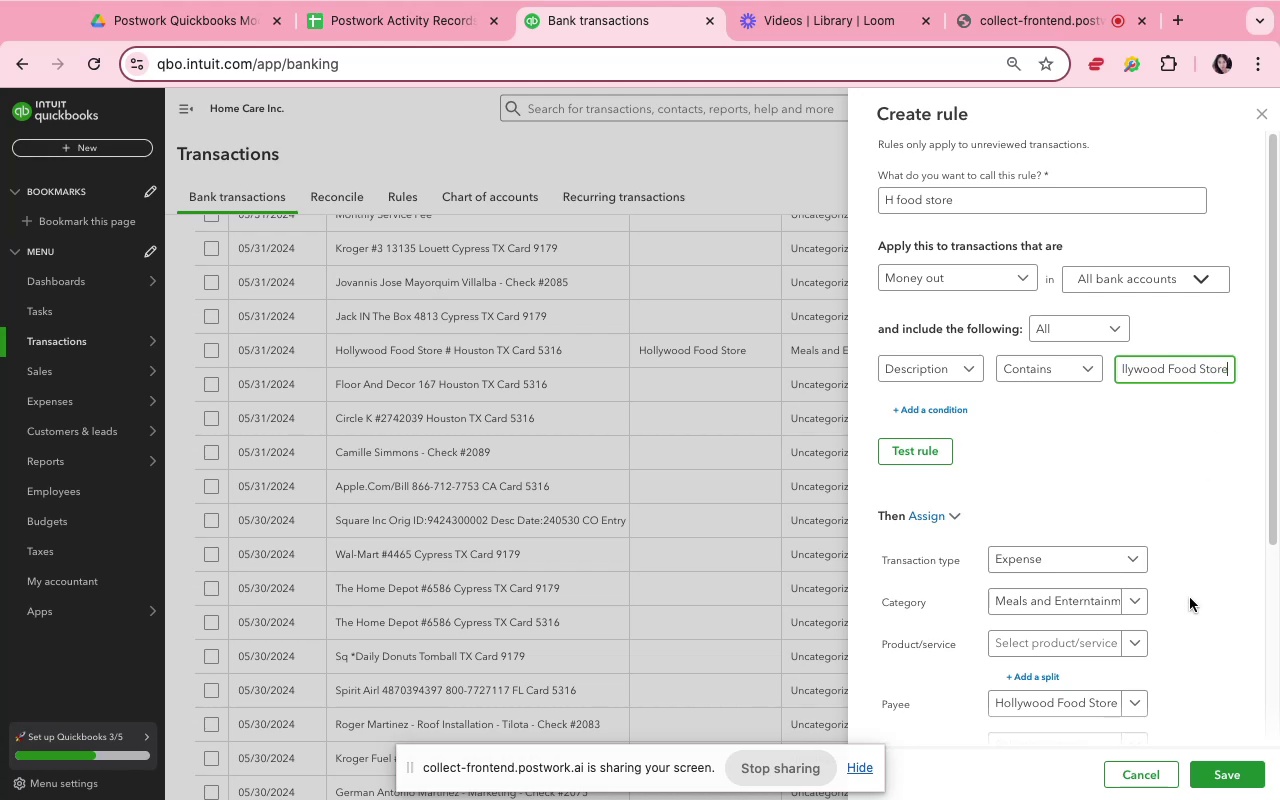 
scroll: coordinate [1175, 731], scroll_direction: down, amount: 8.0
 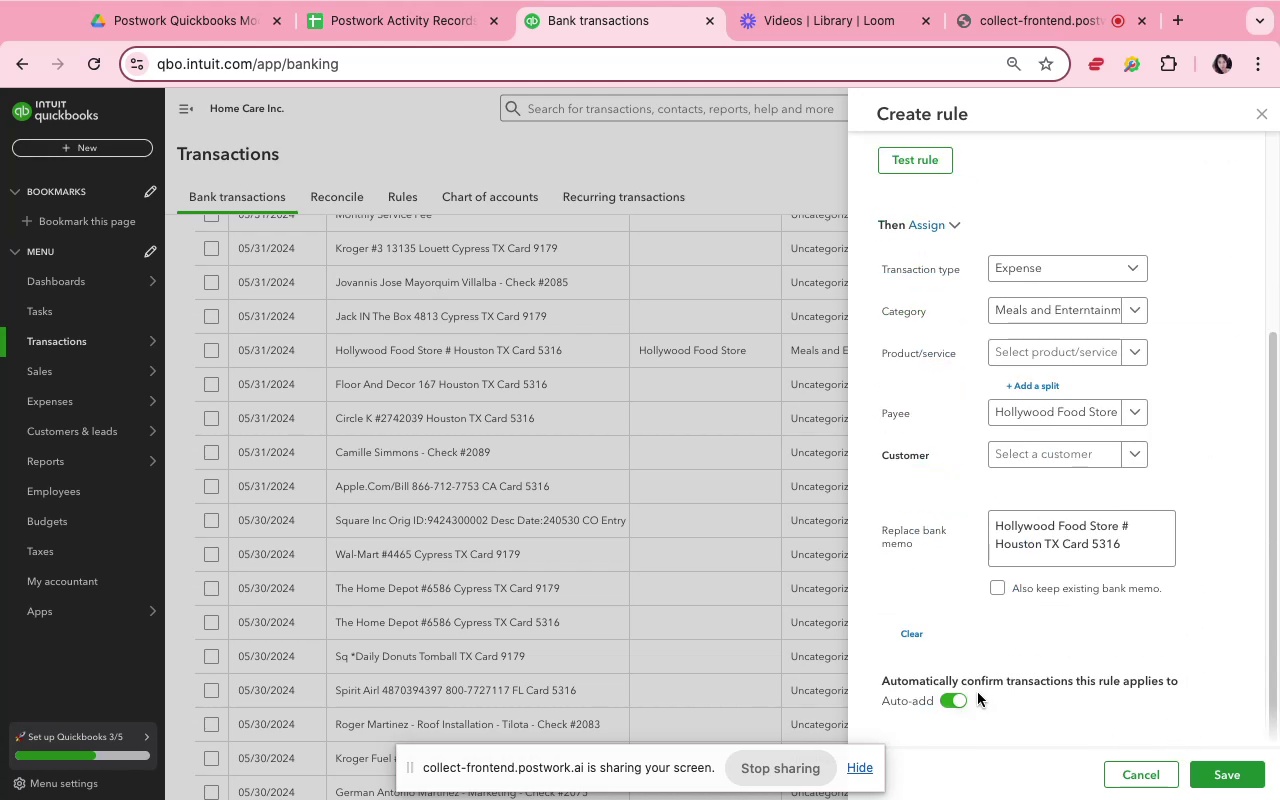 
left_click([959, 704])
 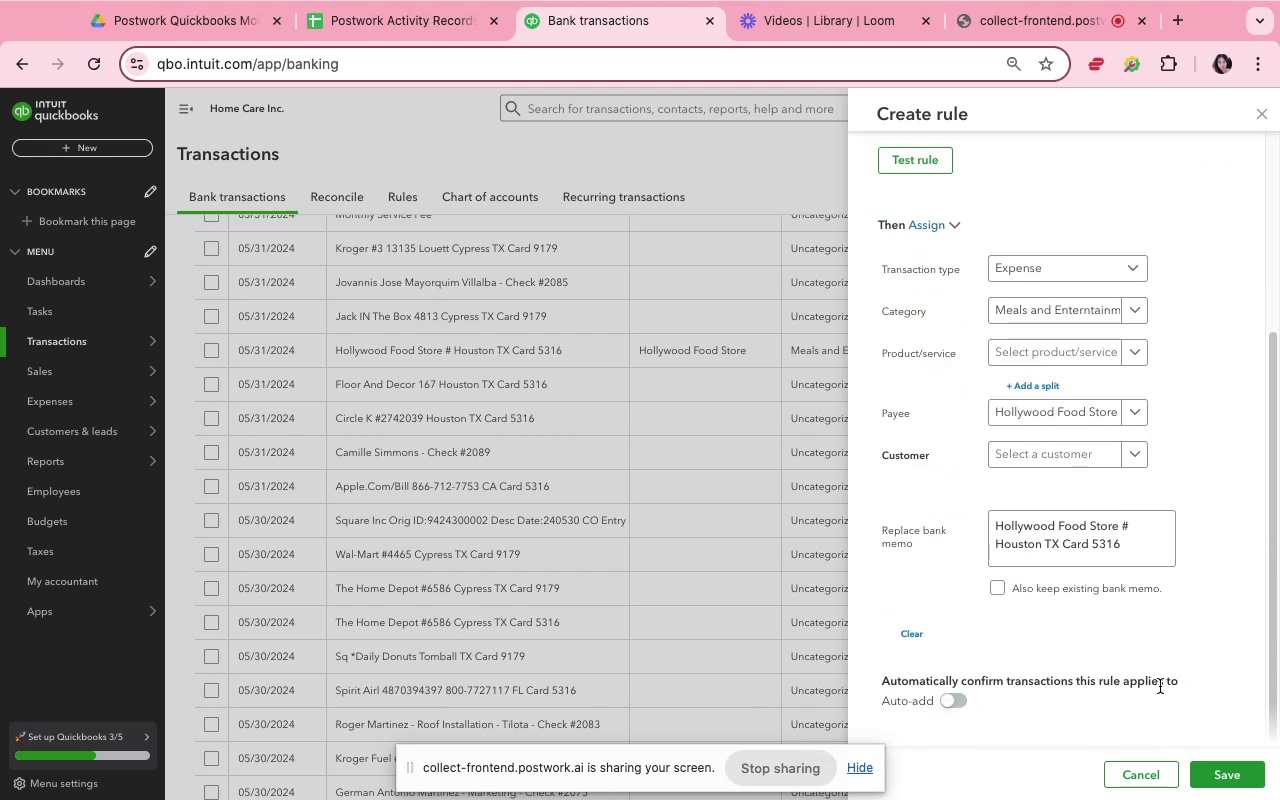 
scroll: coordinate [1161, 686], scroll_direction: up, amount: 15.0
 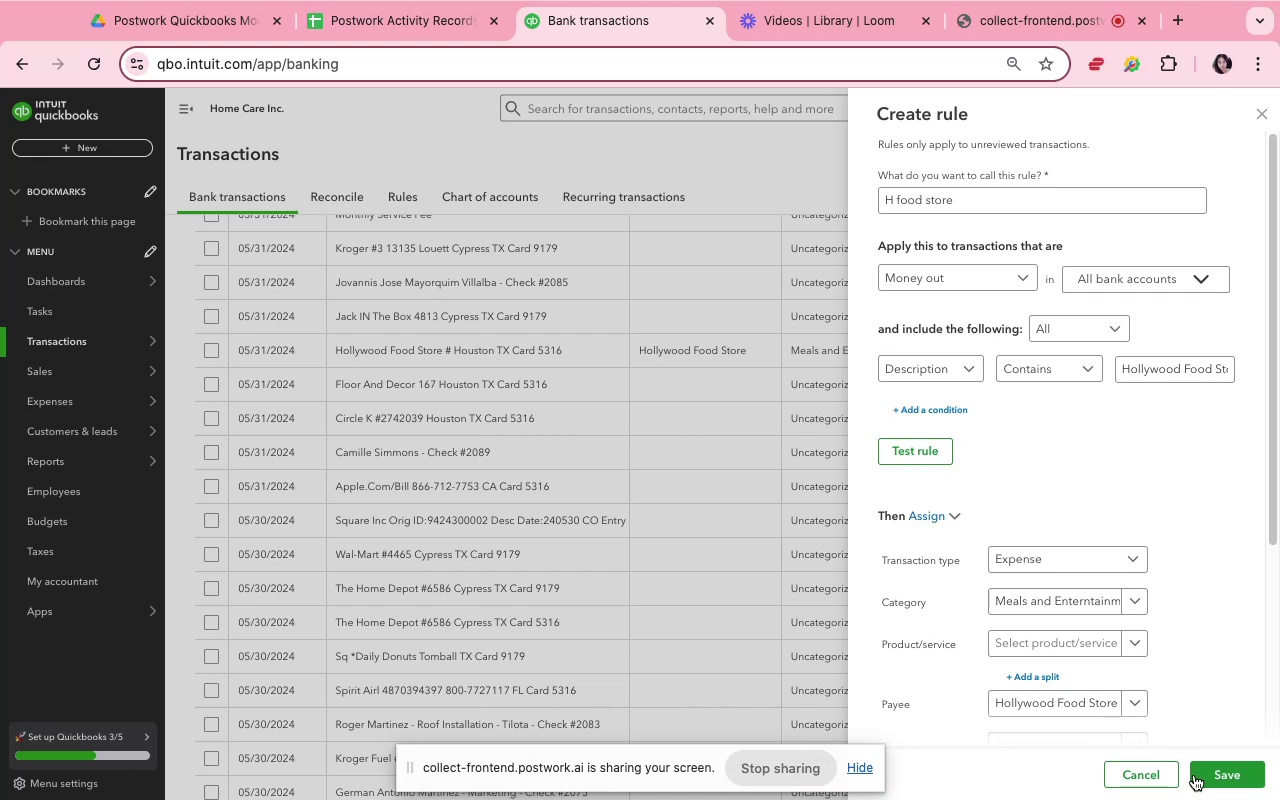 
left_click([1216, 784])
 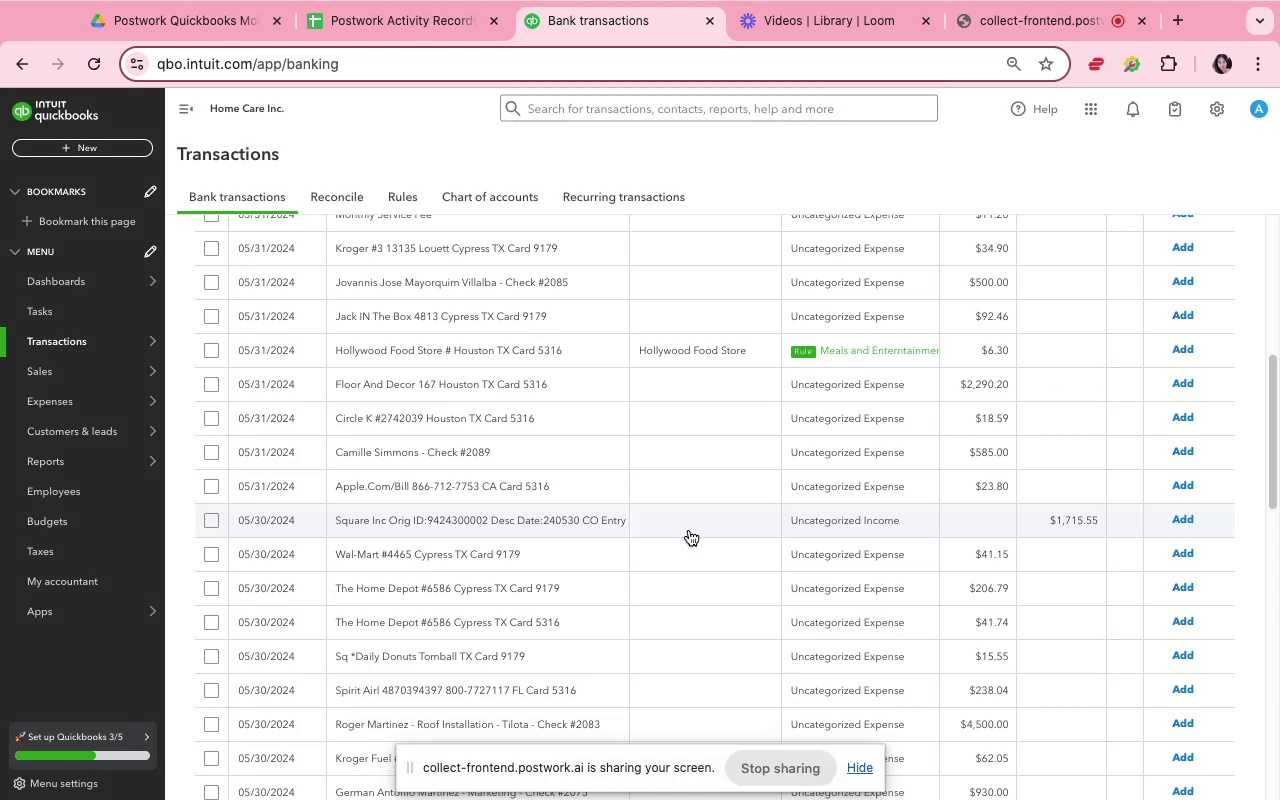 
wait(6.11)
 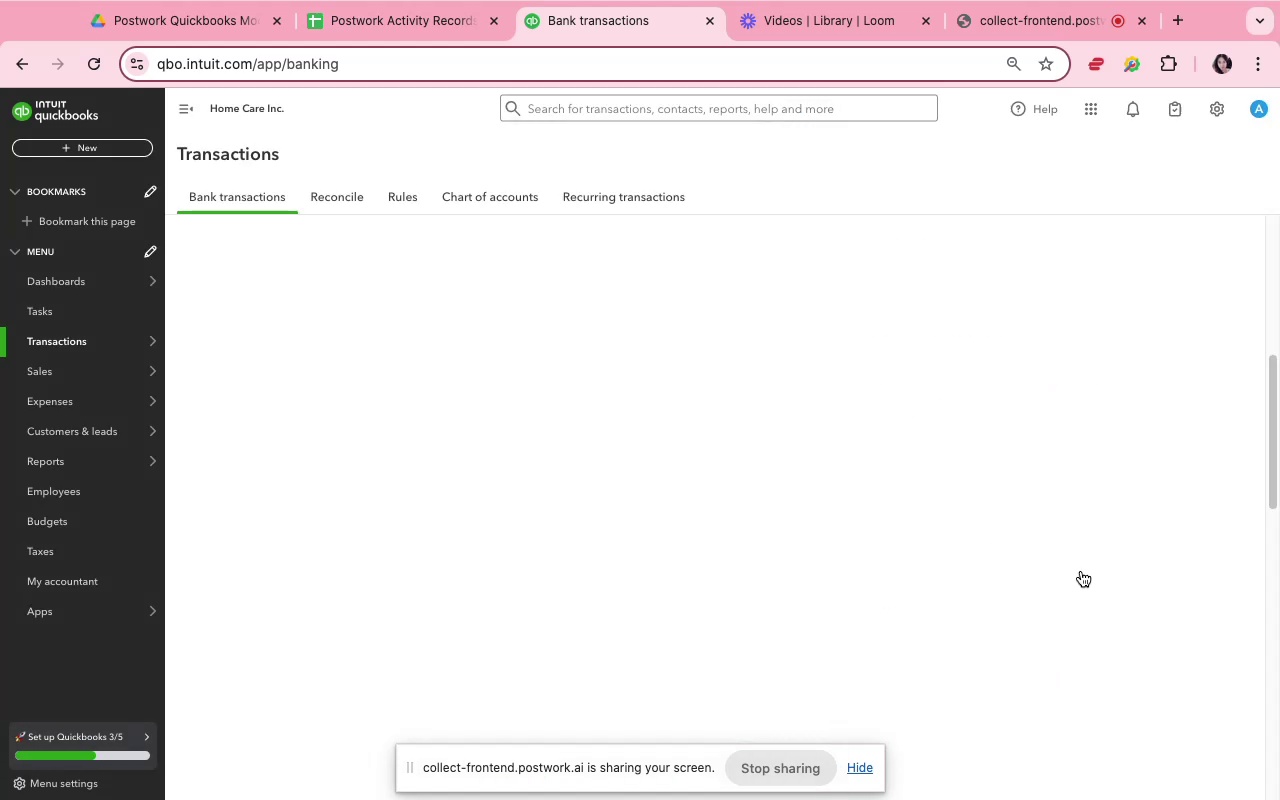 
left_click([596, 387])
 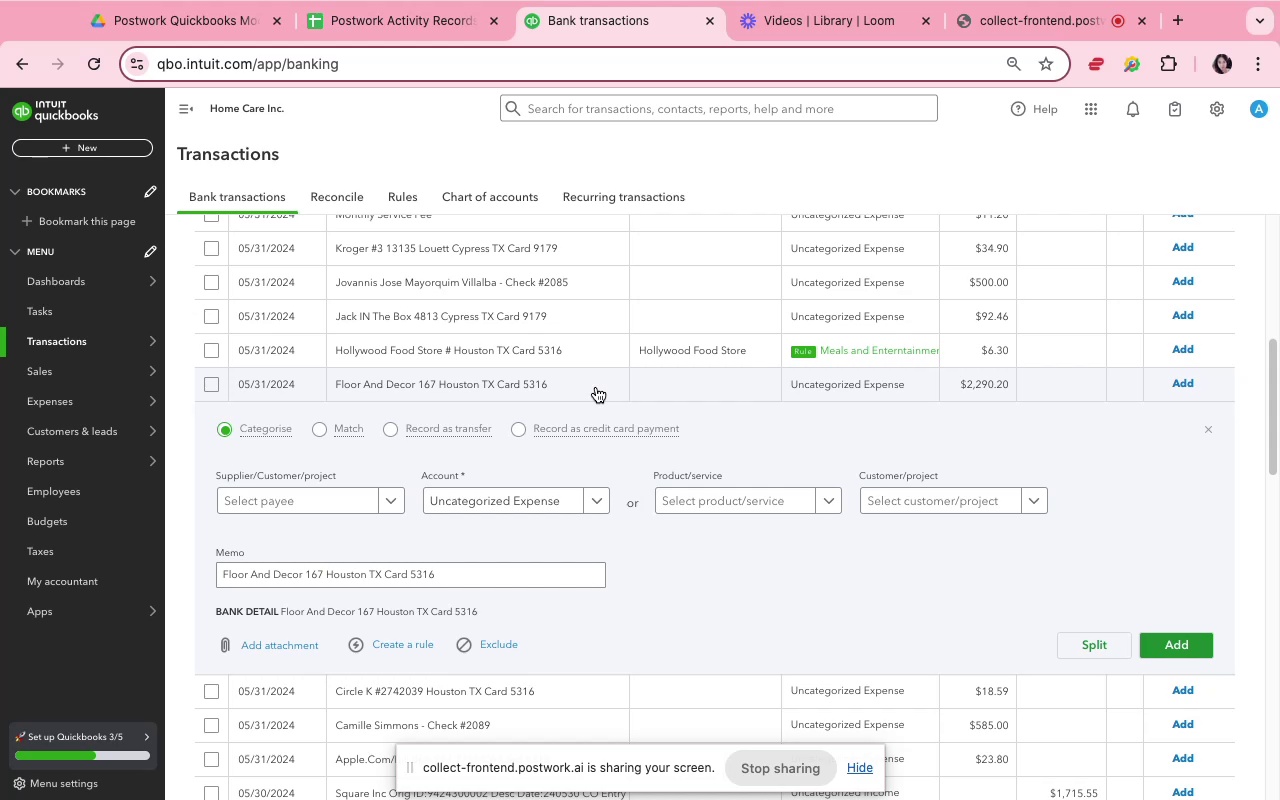 
wait(8.71)
 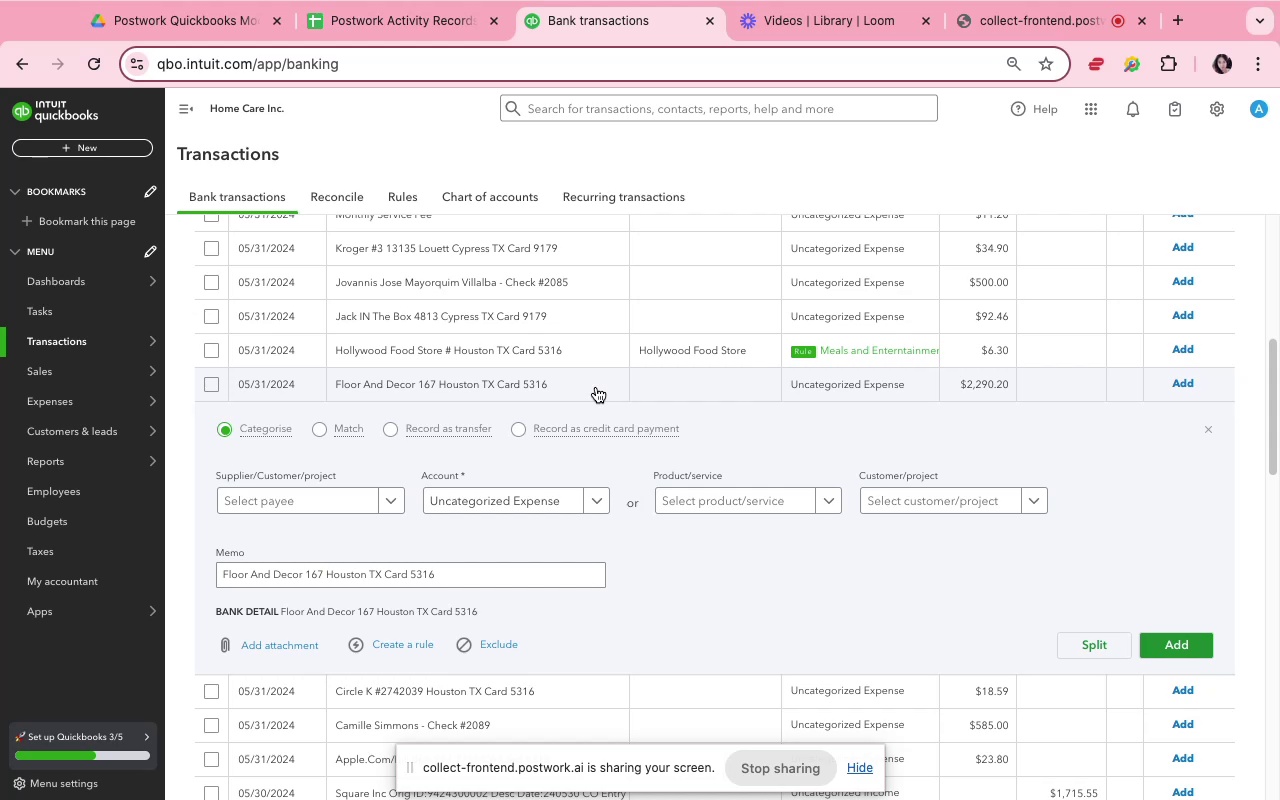 
left_click_drag(start_coordinate=[303, 572], to_coordinate=[218, 563])
 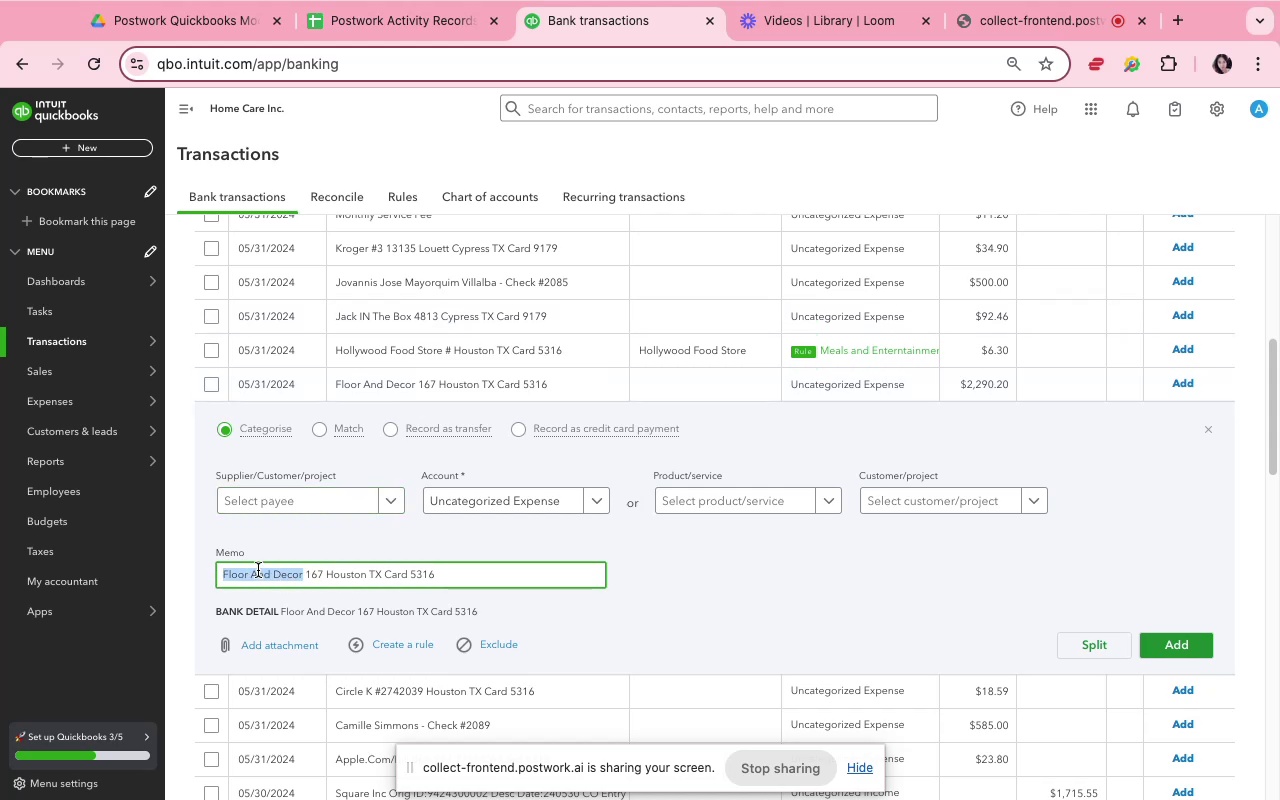 
right_click([258, 570])
 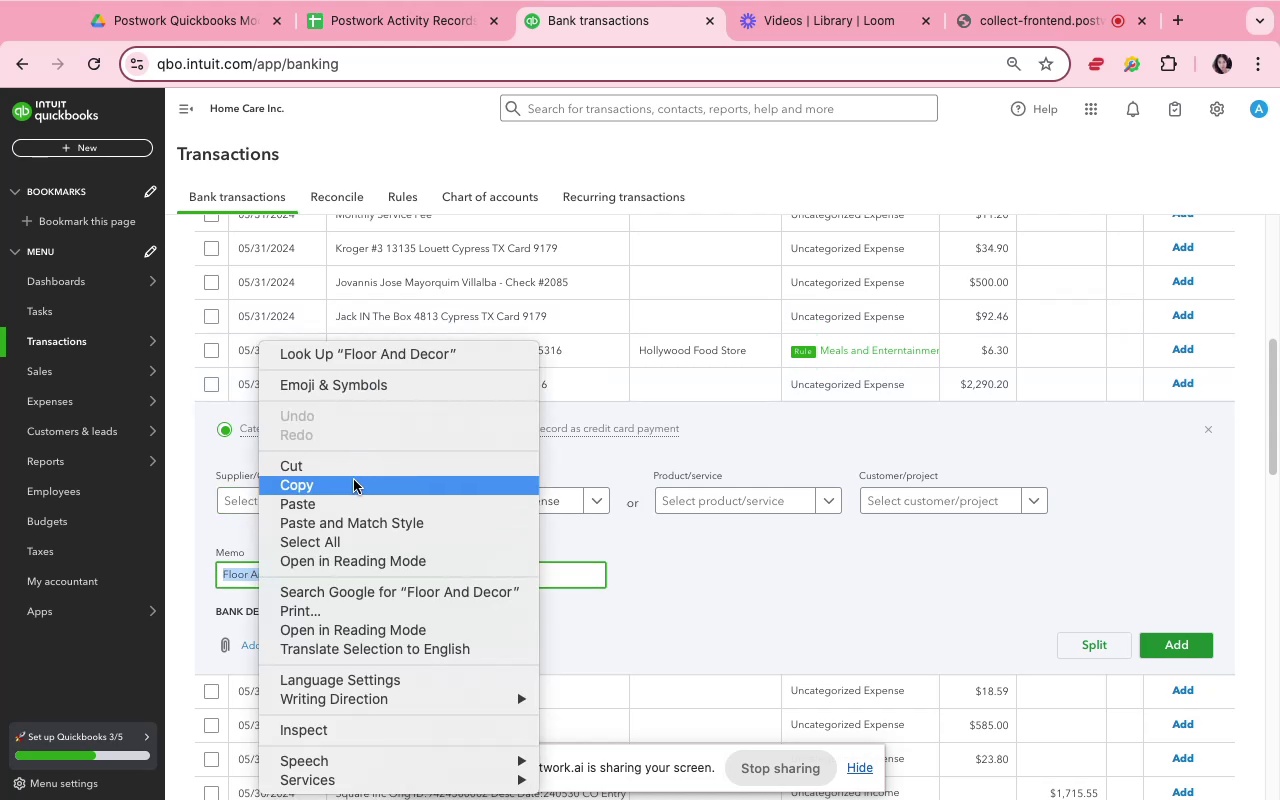 
left_click([354, 480])
 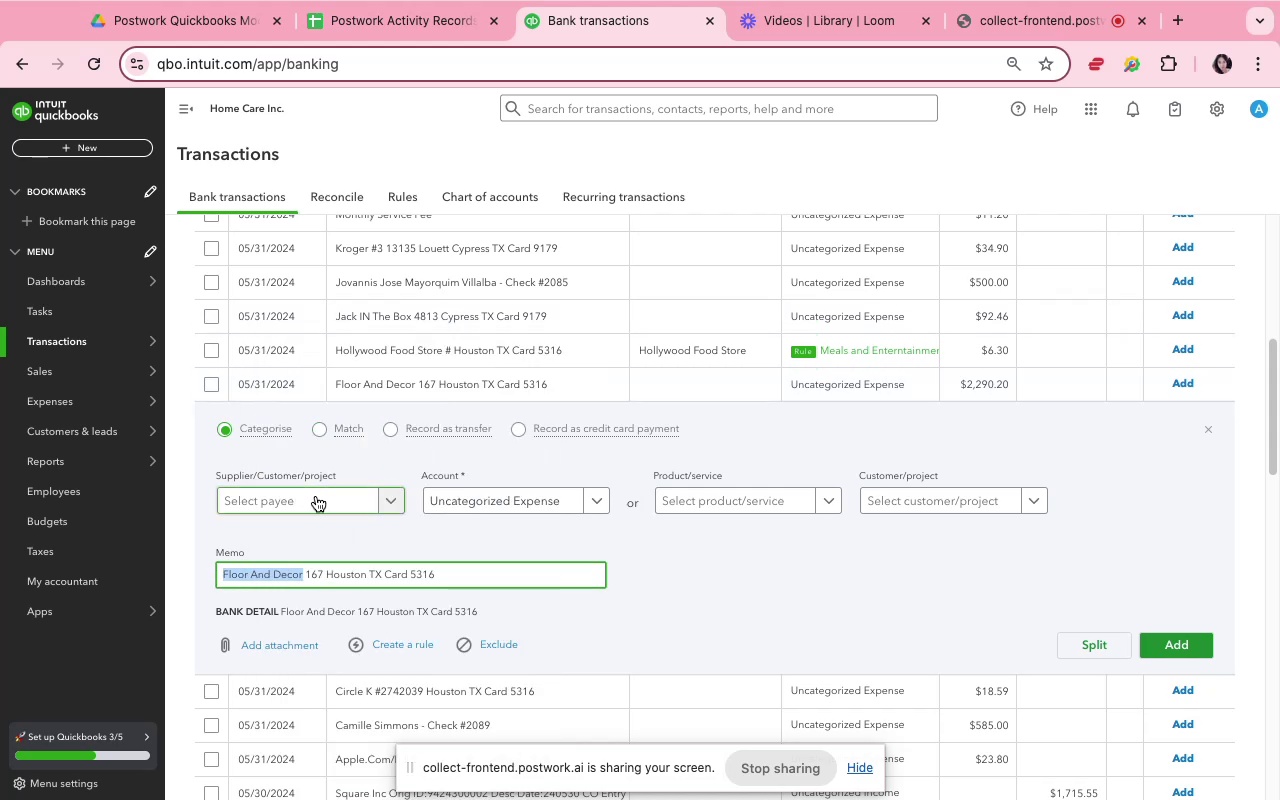 
left_click([315, 499])
 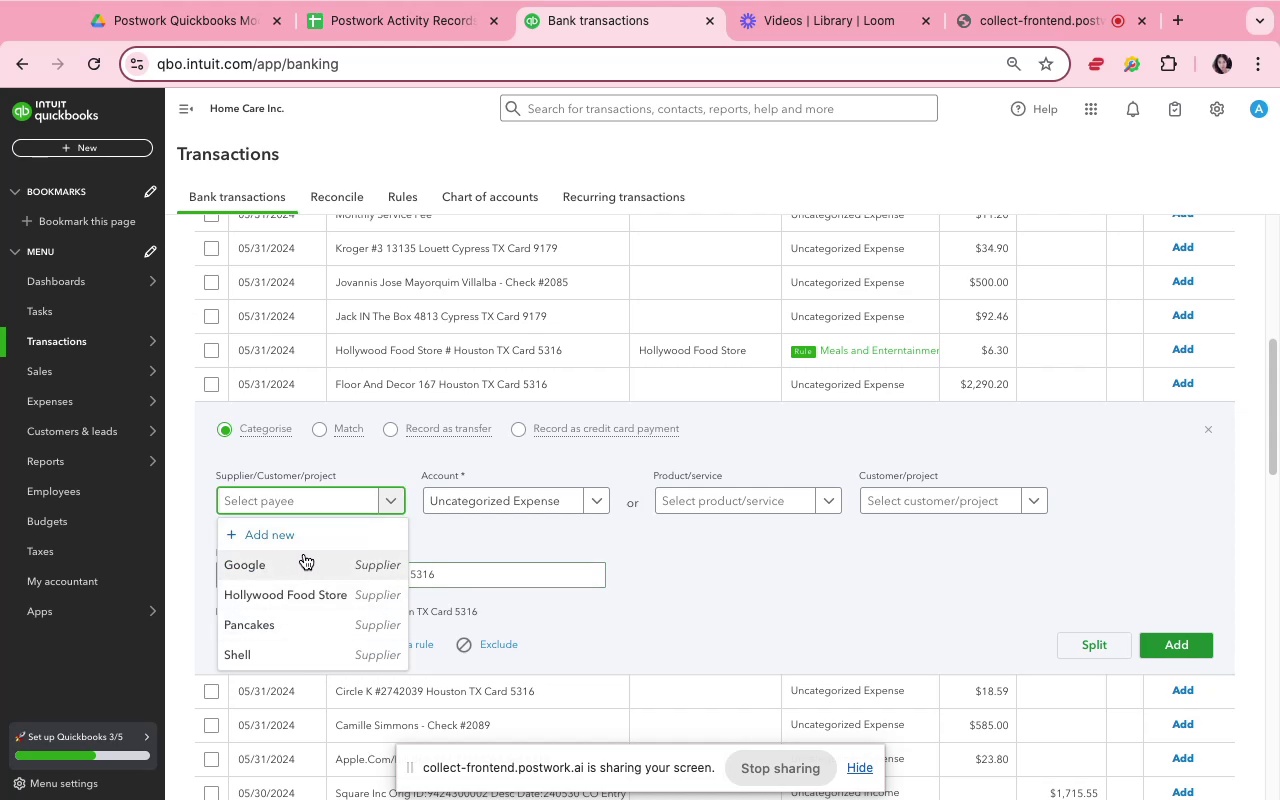 
key(Meta+V)
 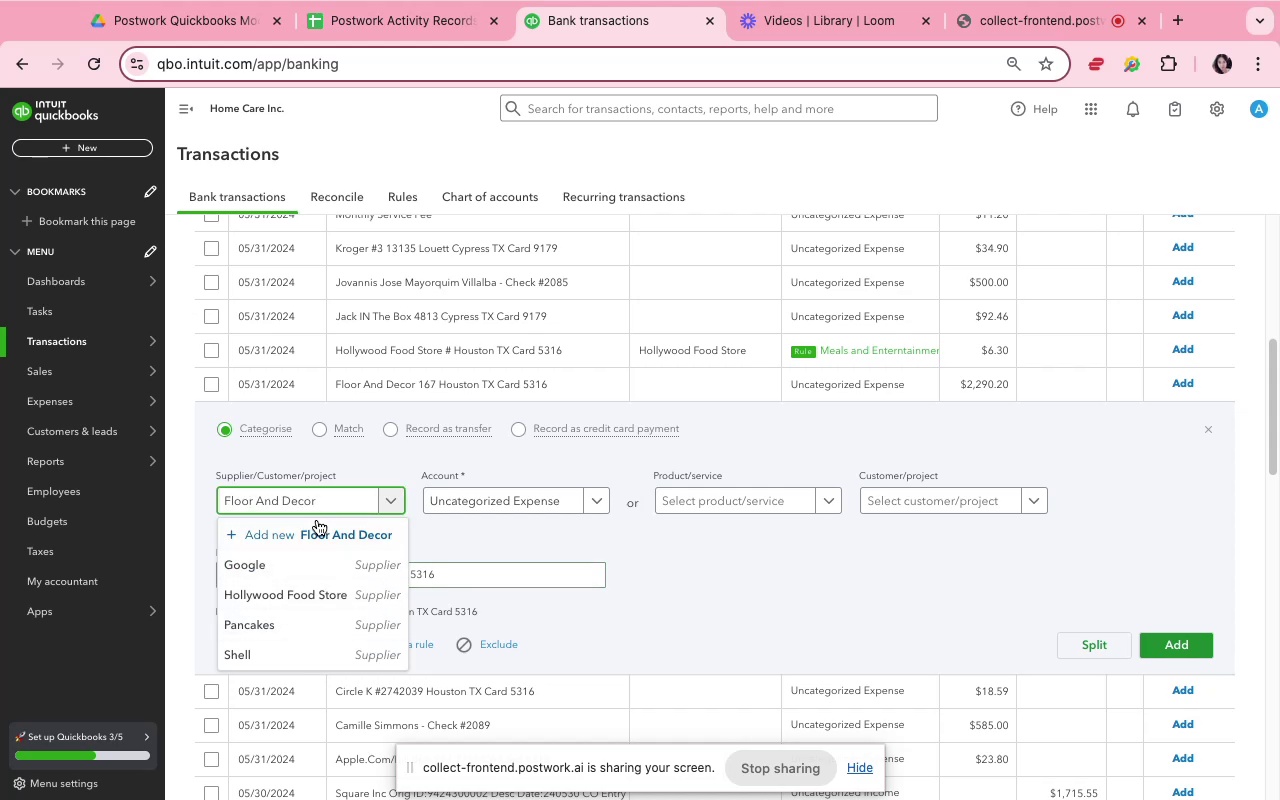 
mouse_move([353, 528])
 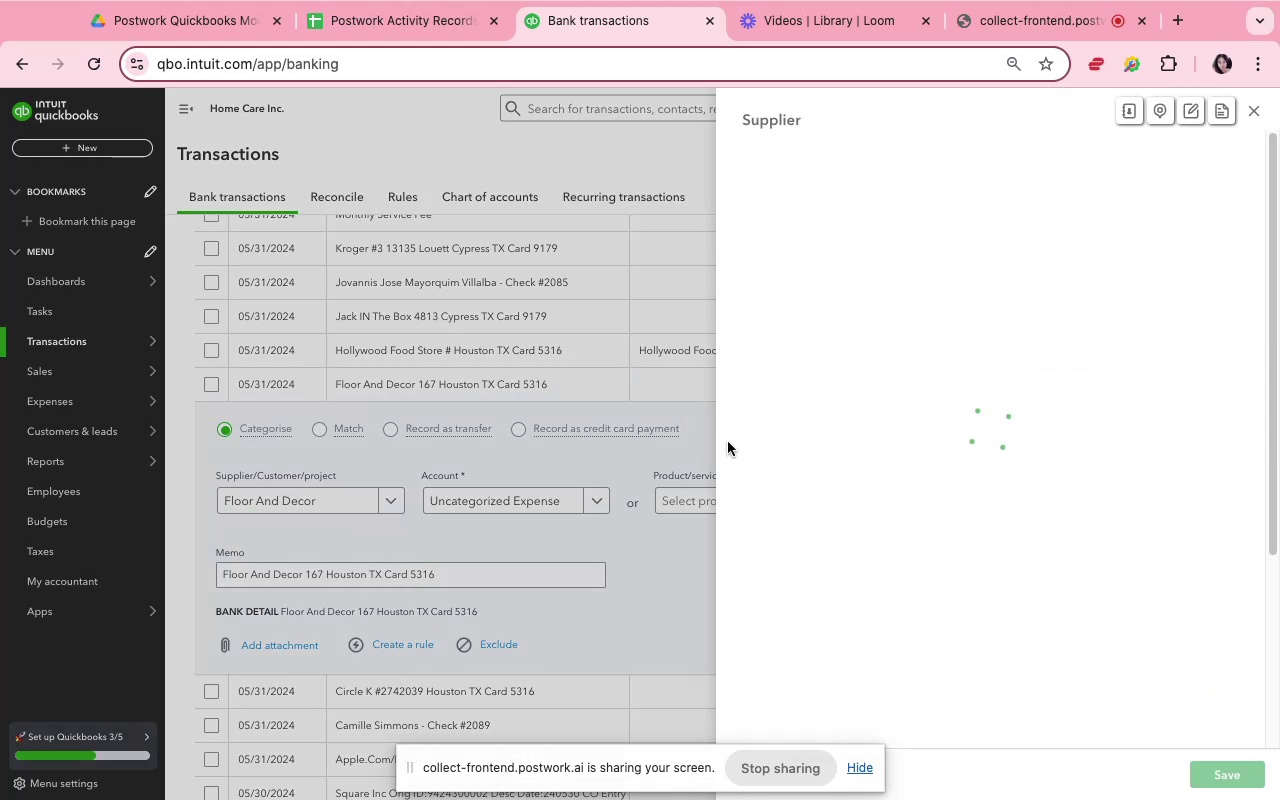 
mouse_move([985, 397])
 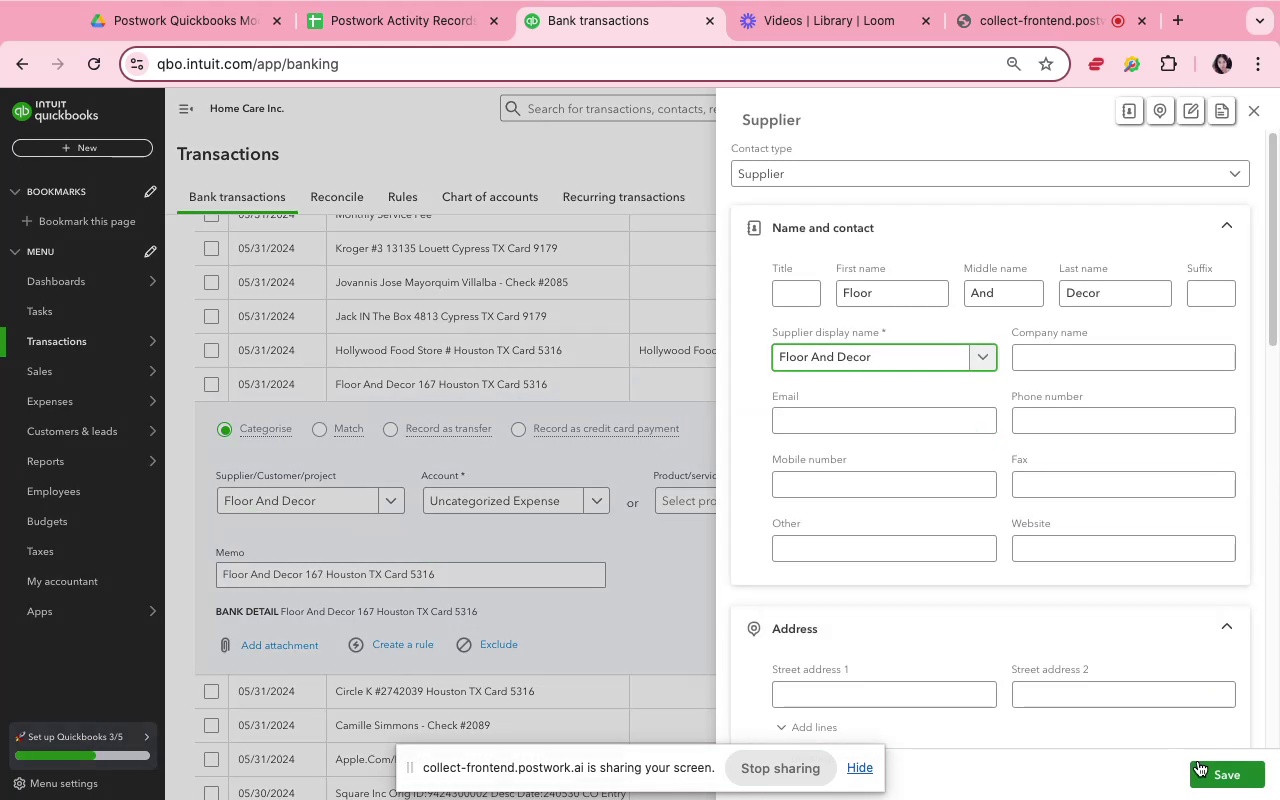 
left_click([1205, 767])
 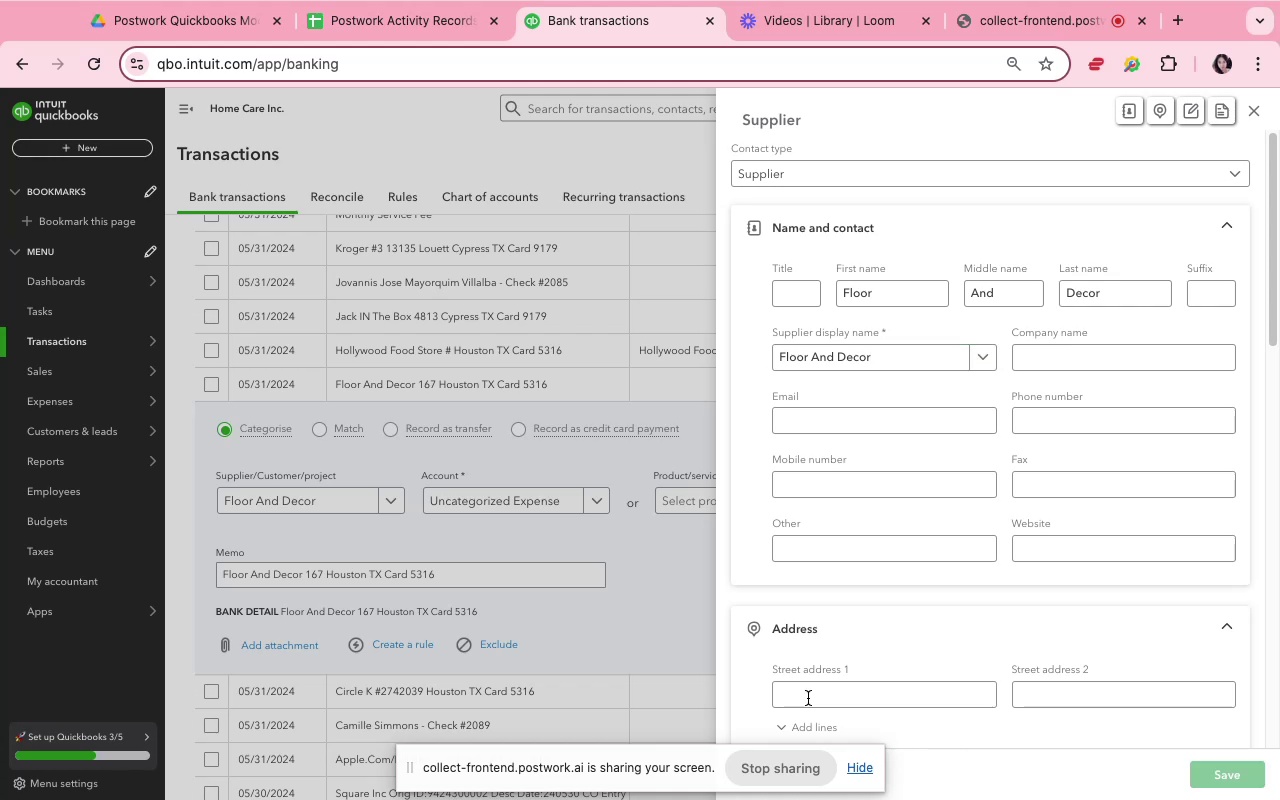 
mouse_move([597, 616])
 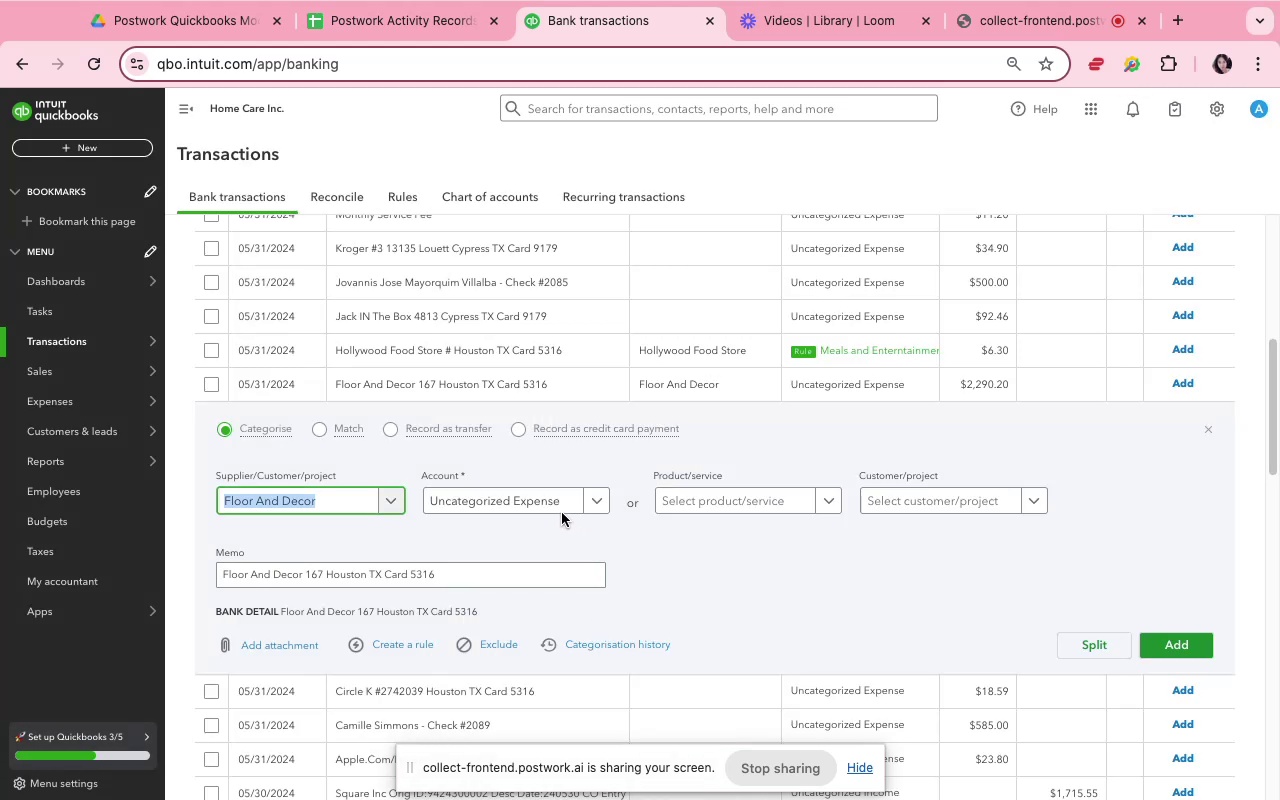 
left_click([560, 509])
 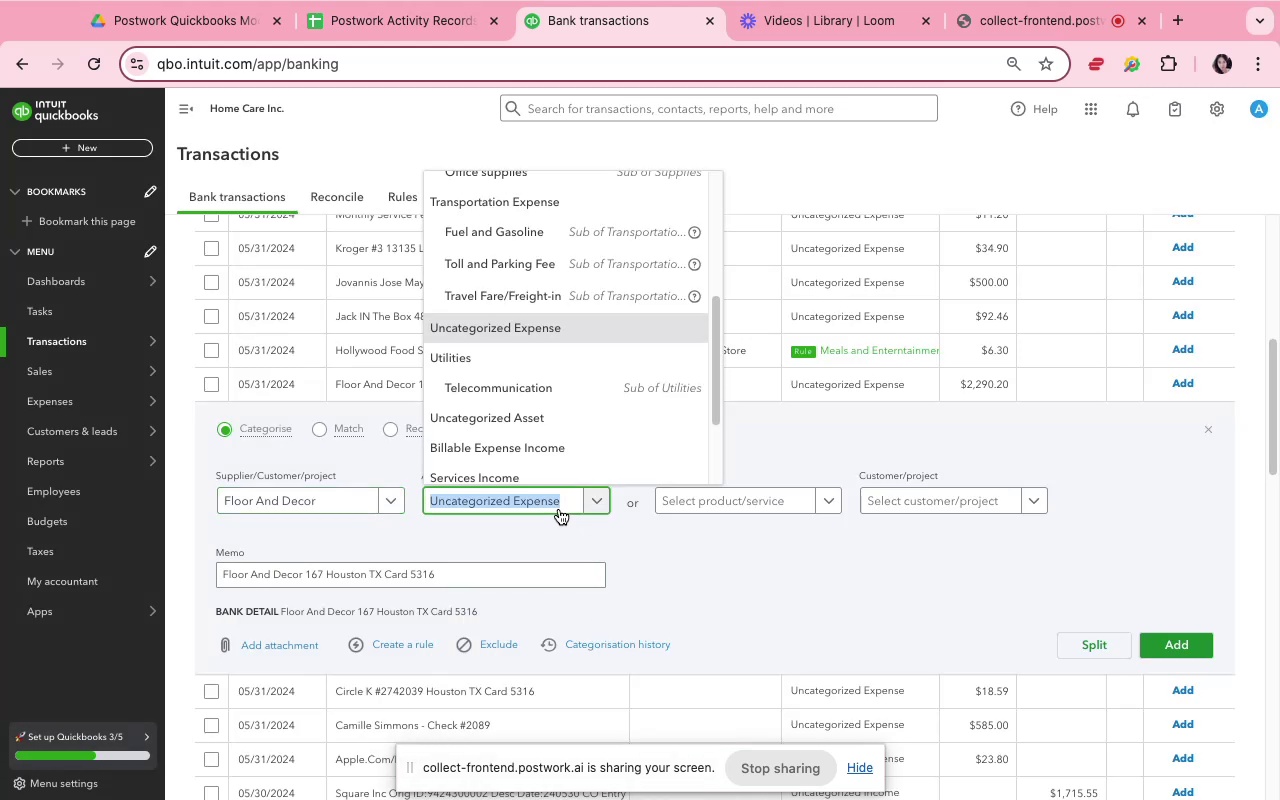 
type(dec)
 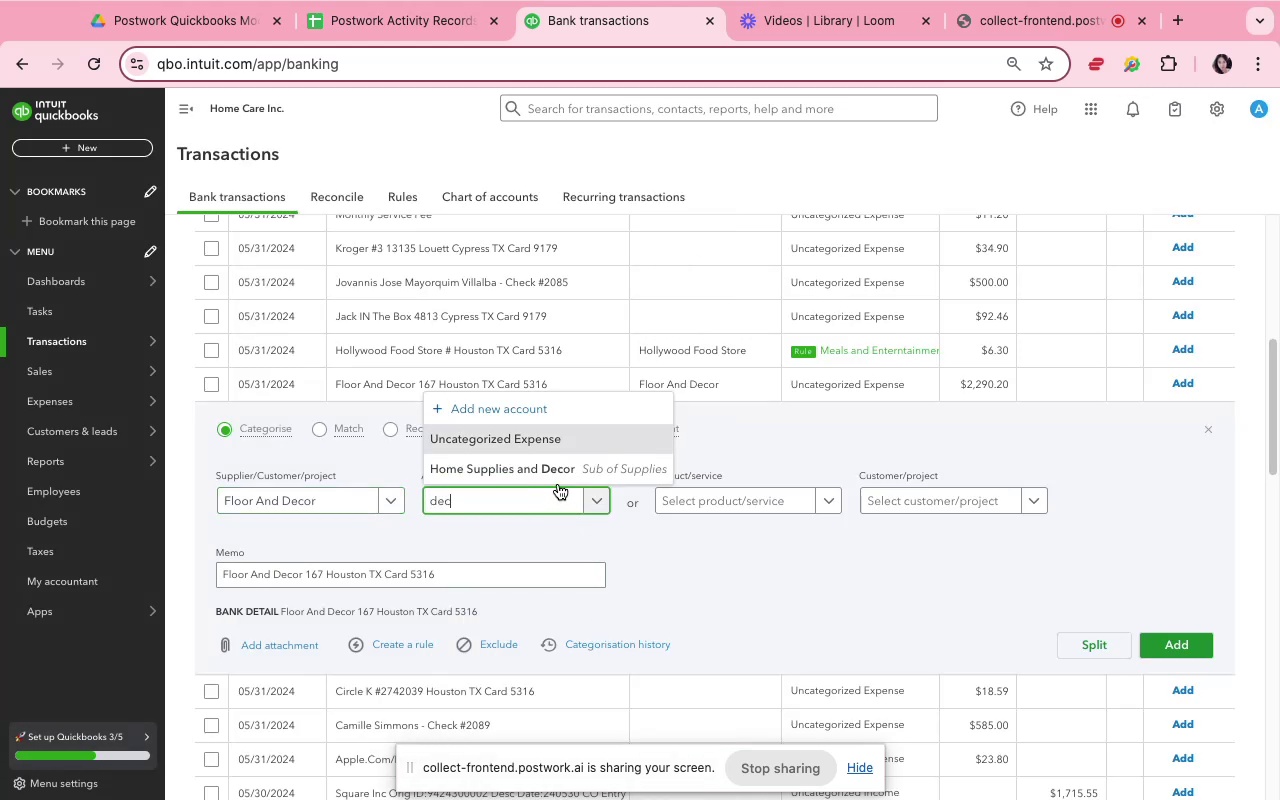 
left_click([559, 478])
 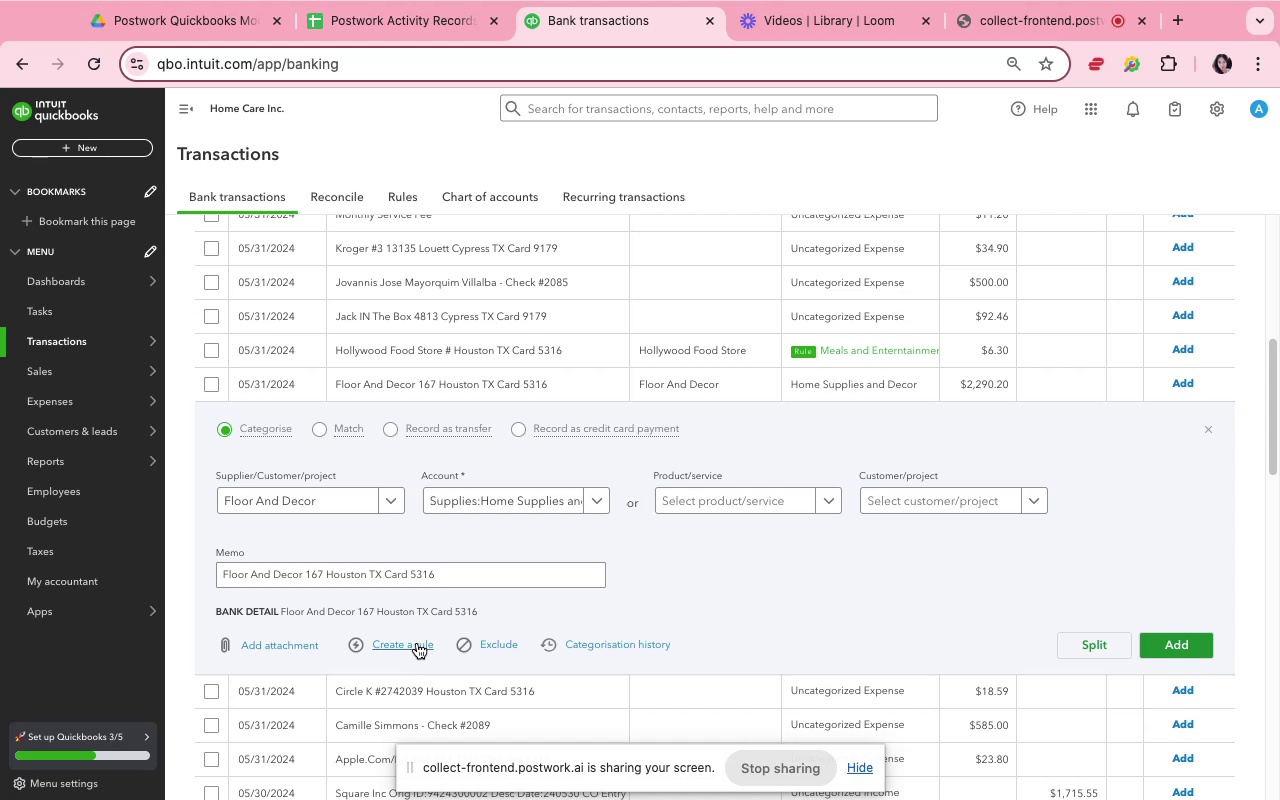 
left_click([416, 642])
 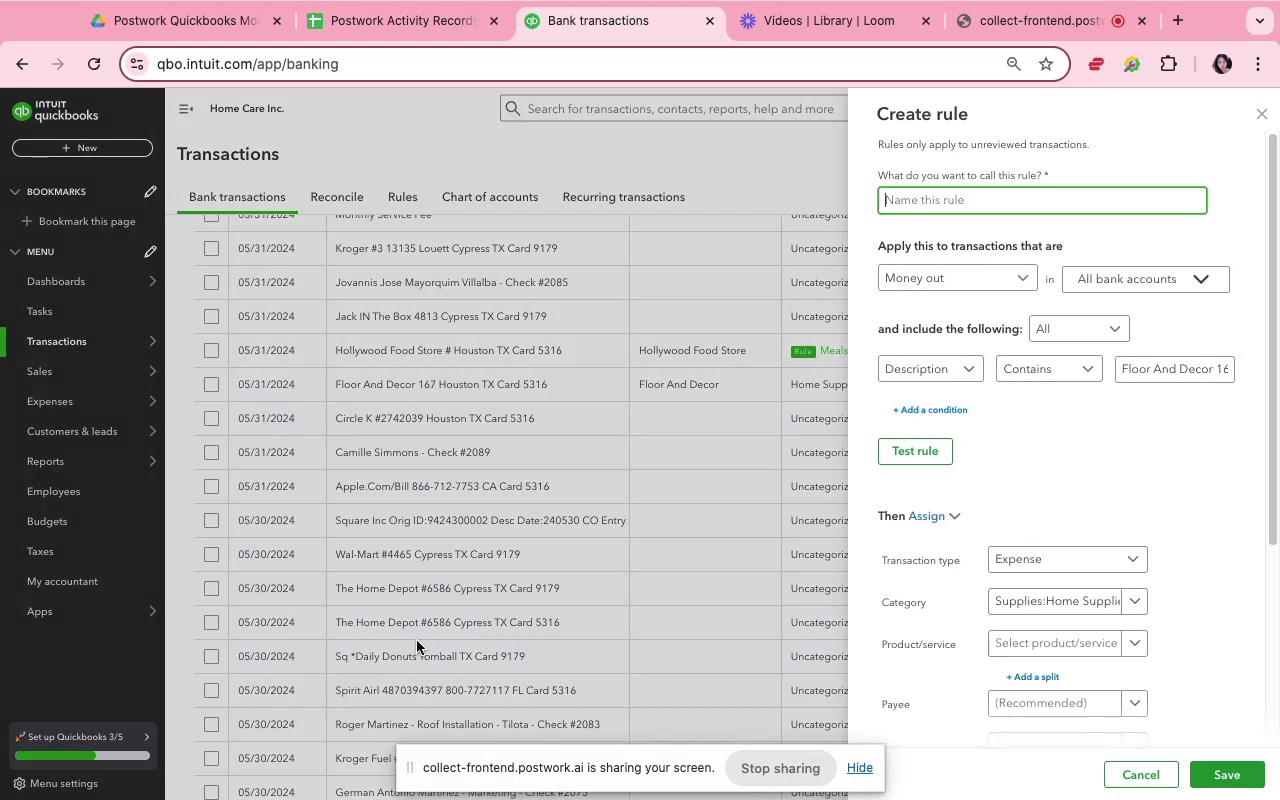 
mouse_move([910, 334])
 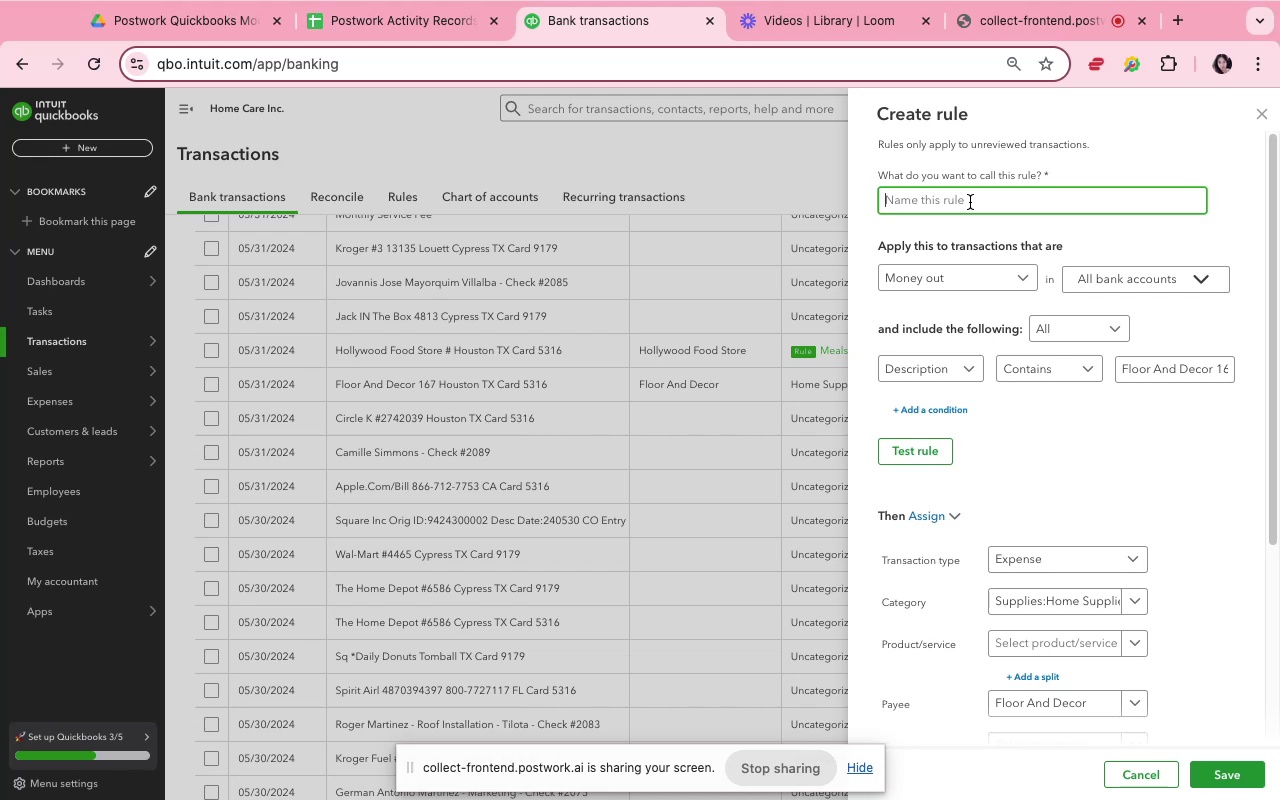 
wait(10.22)
 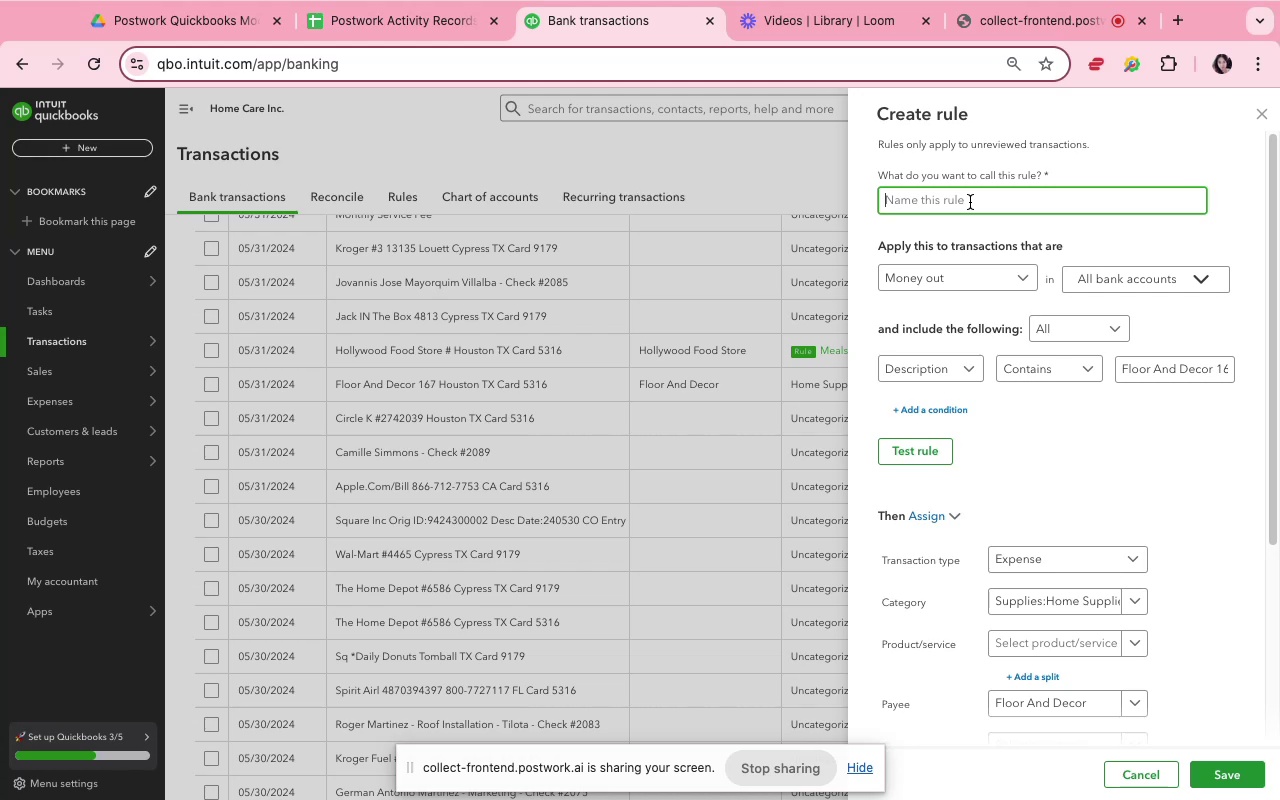 
scroll: coordinate [1119, 432], scroll_direction: down, amount: 15.0
 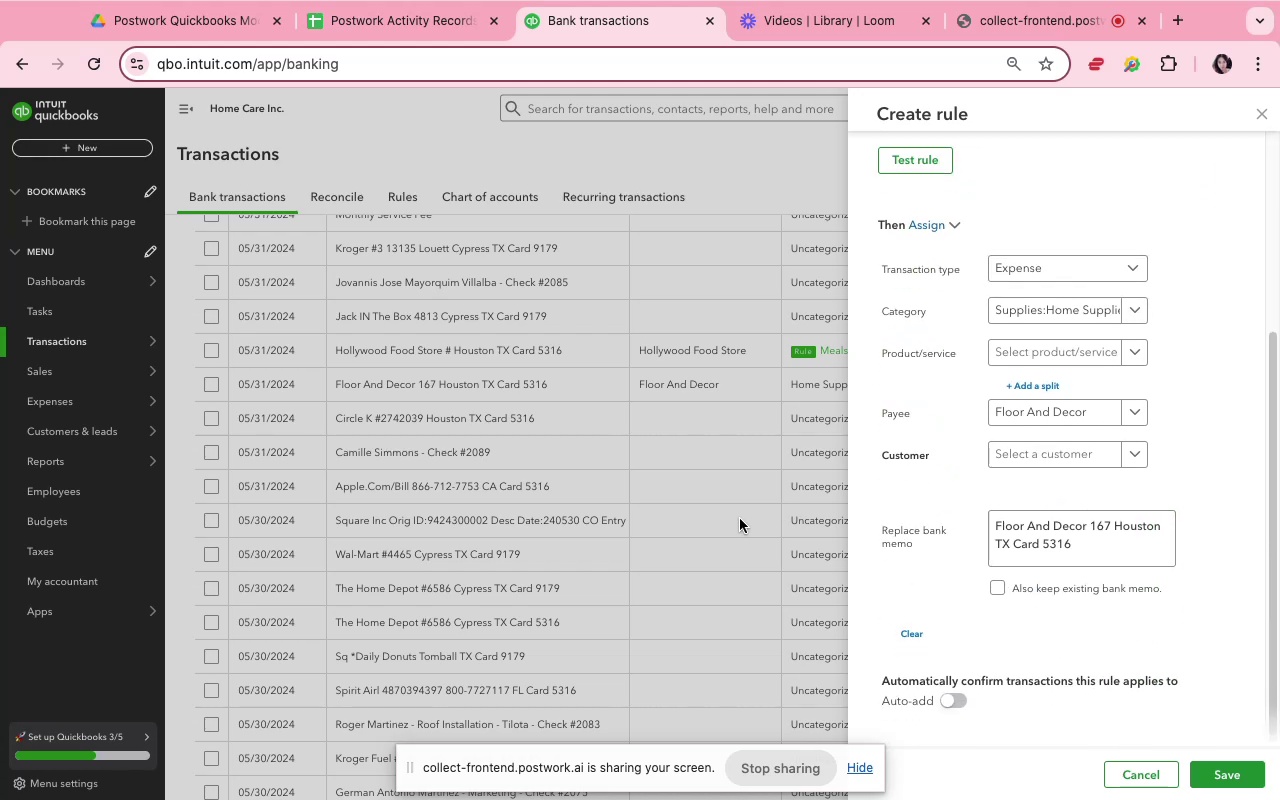 
left_click([740, 519])
 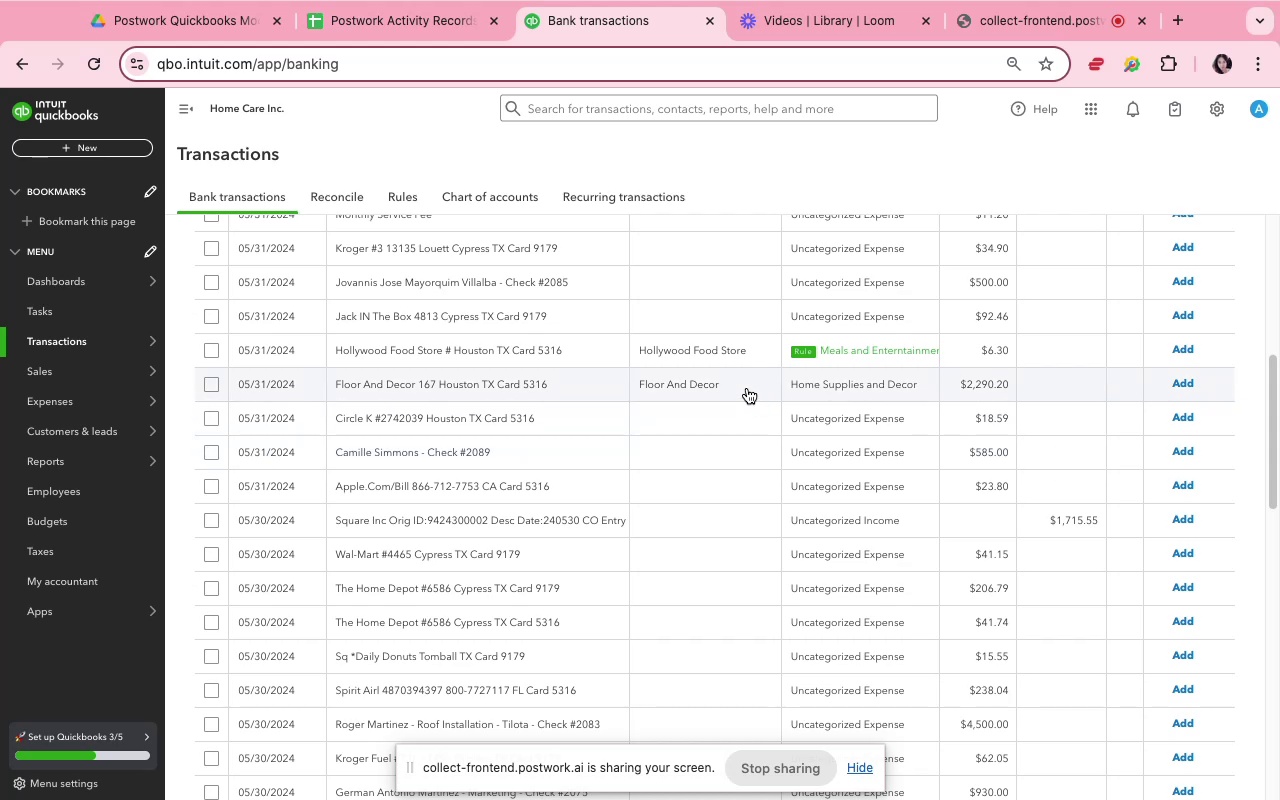 
wait(5.55)
 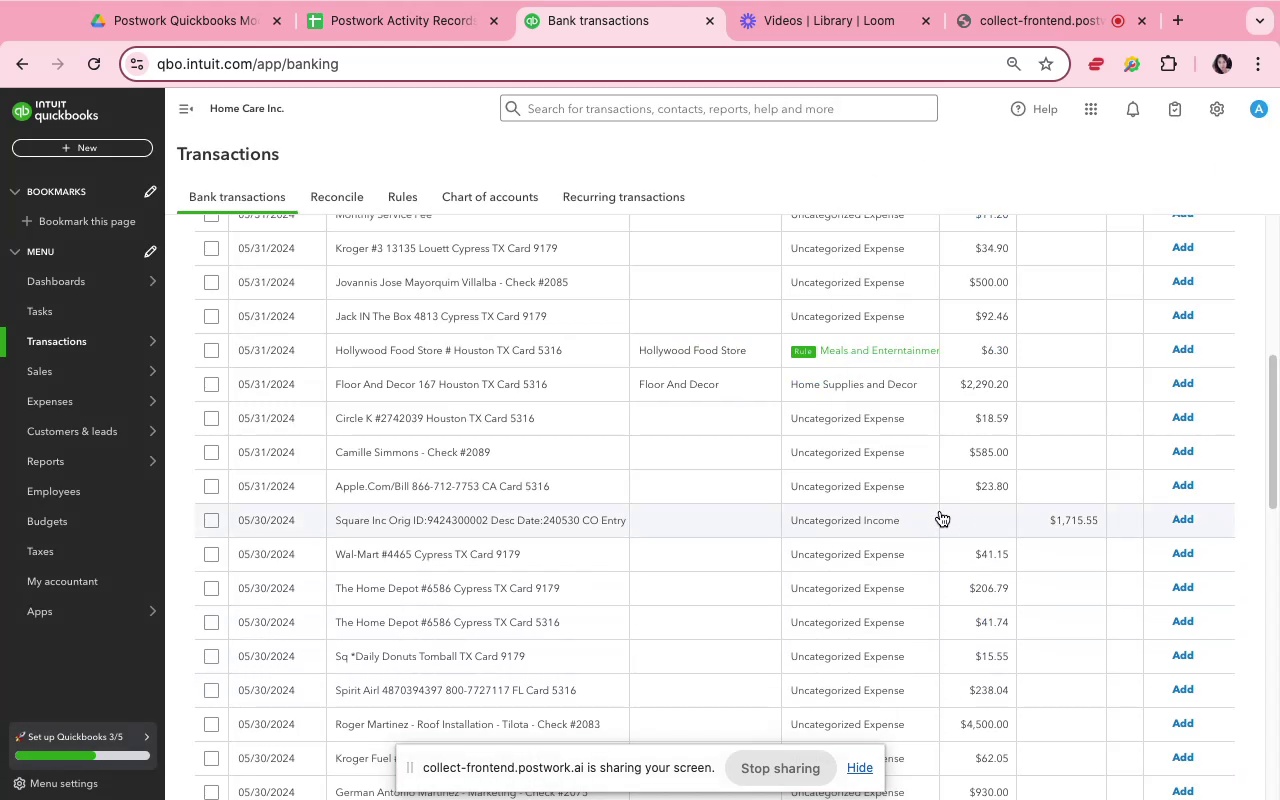 
left_click([747, 388])
 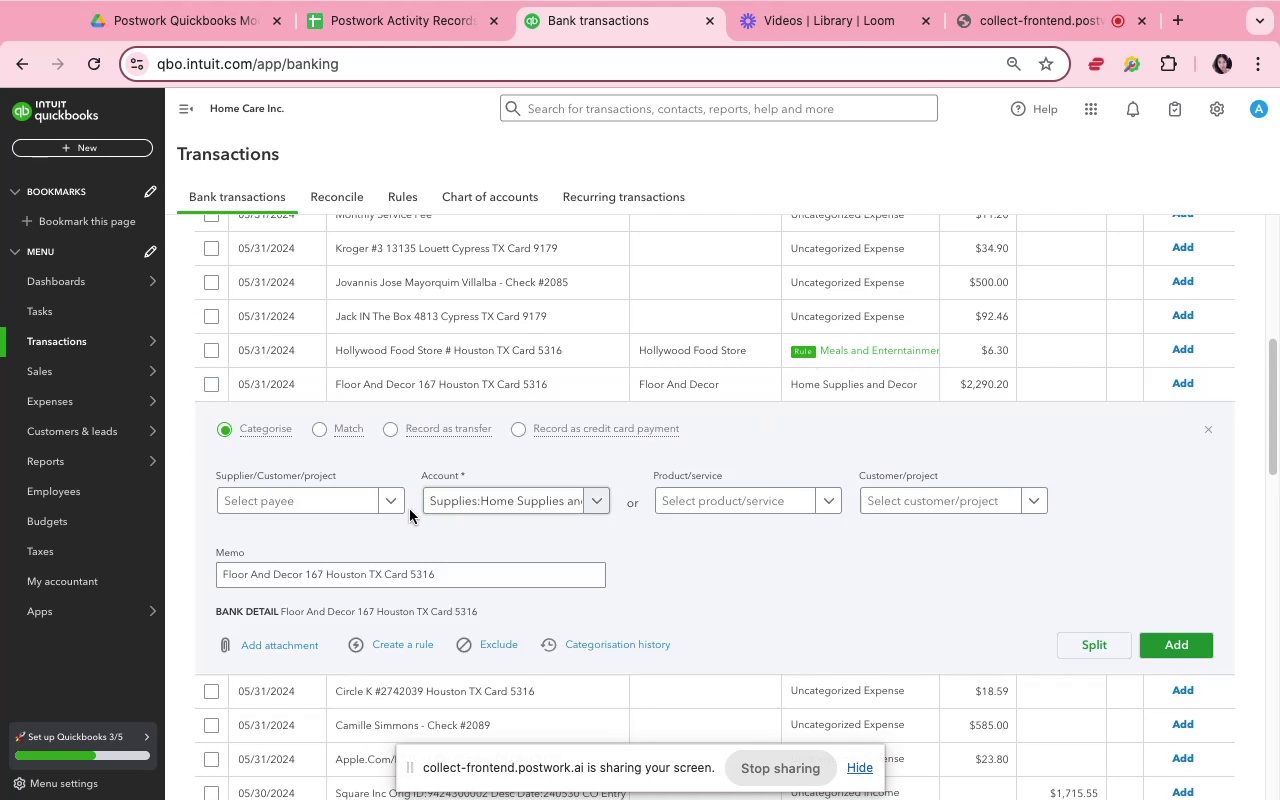 
left_click([467, 497])
 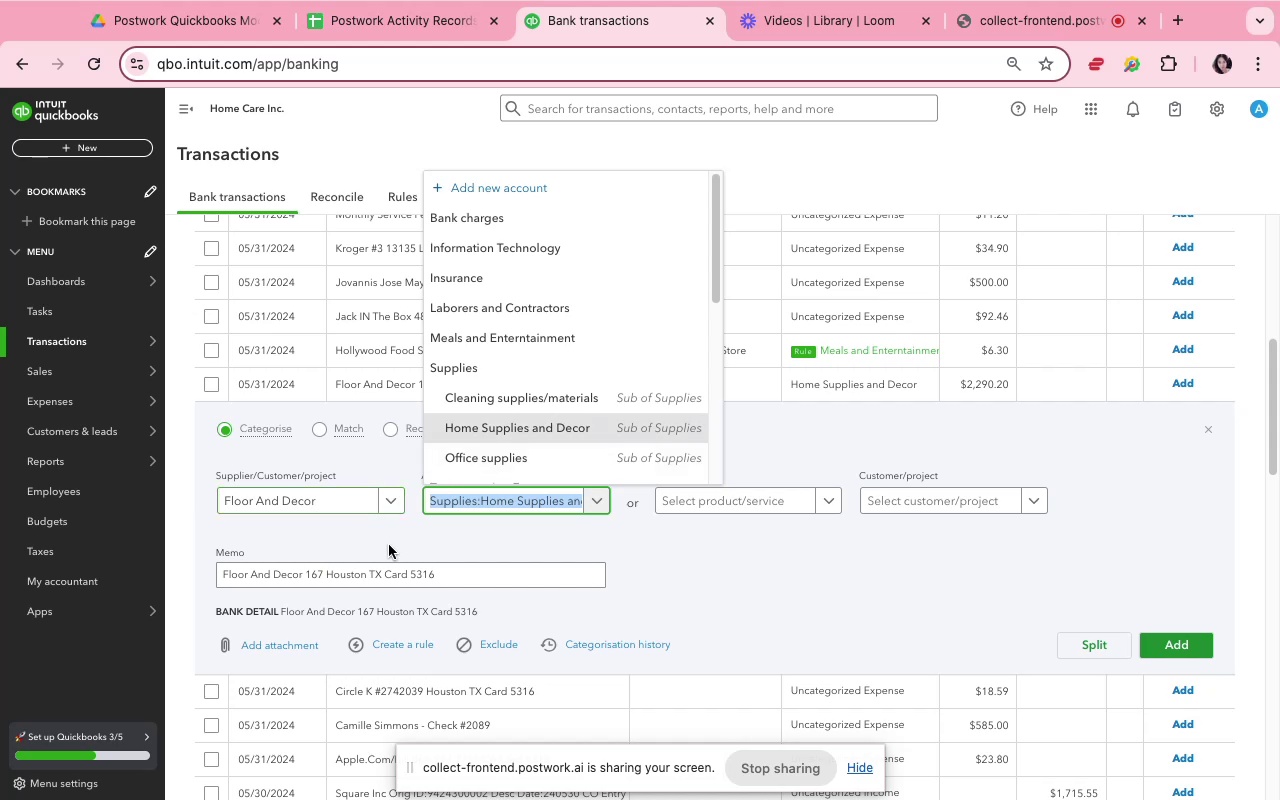 
wait(18.78)
 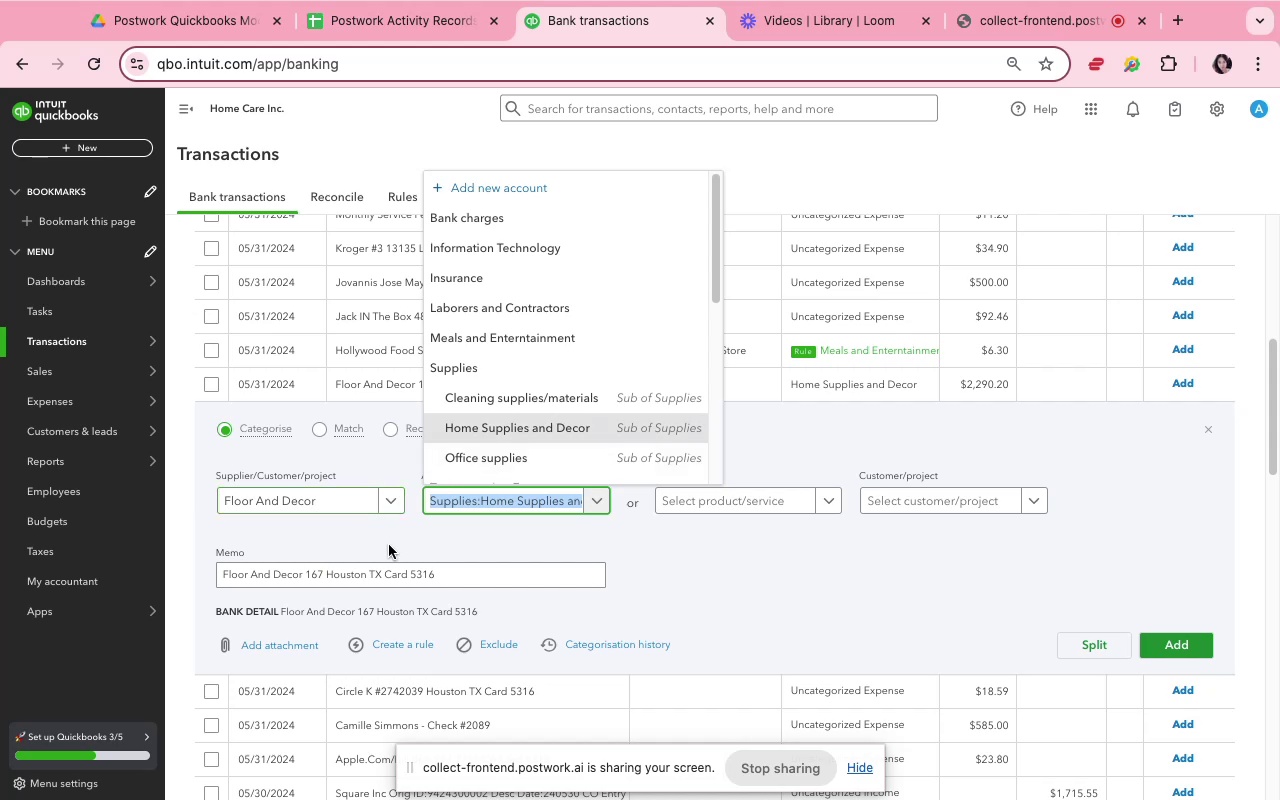 
left_click([400, 644])
 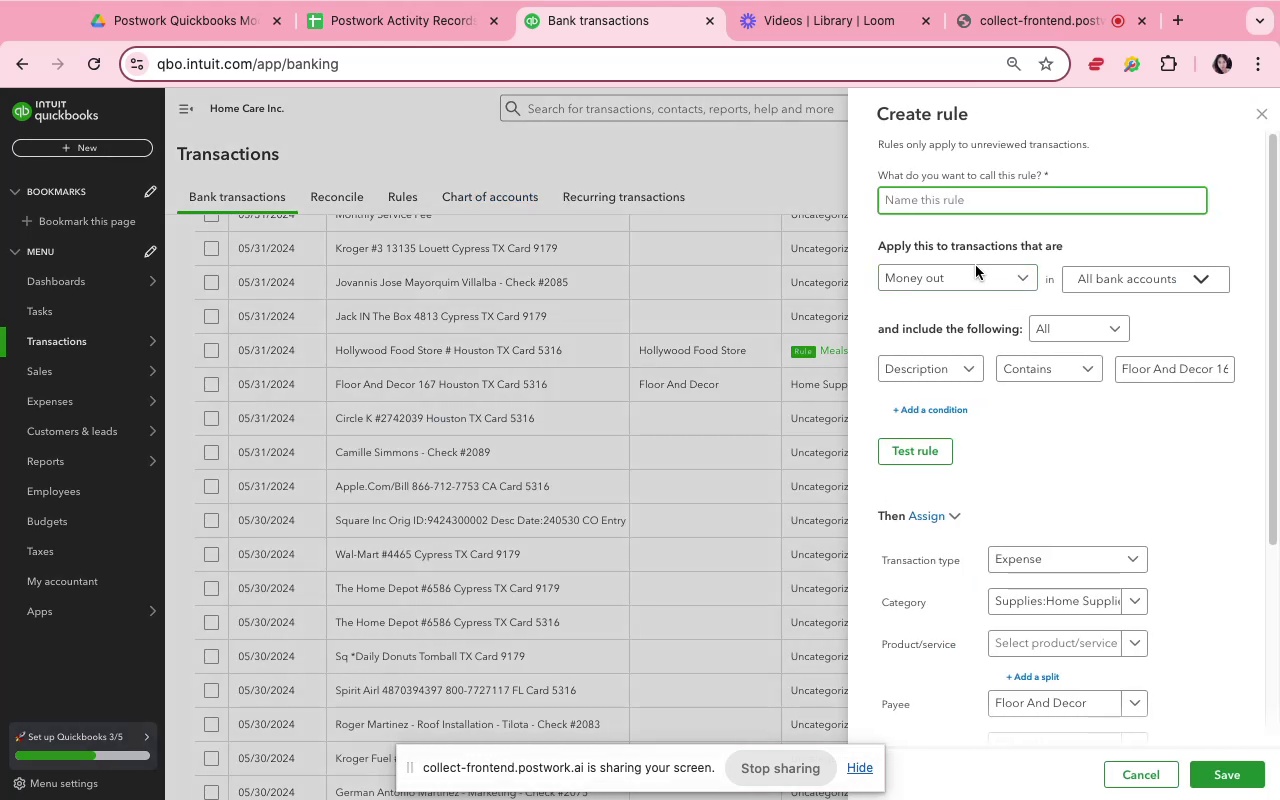 
wait(7.51)
 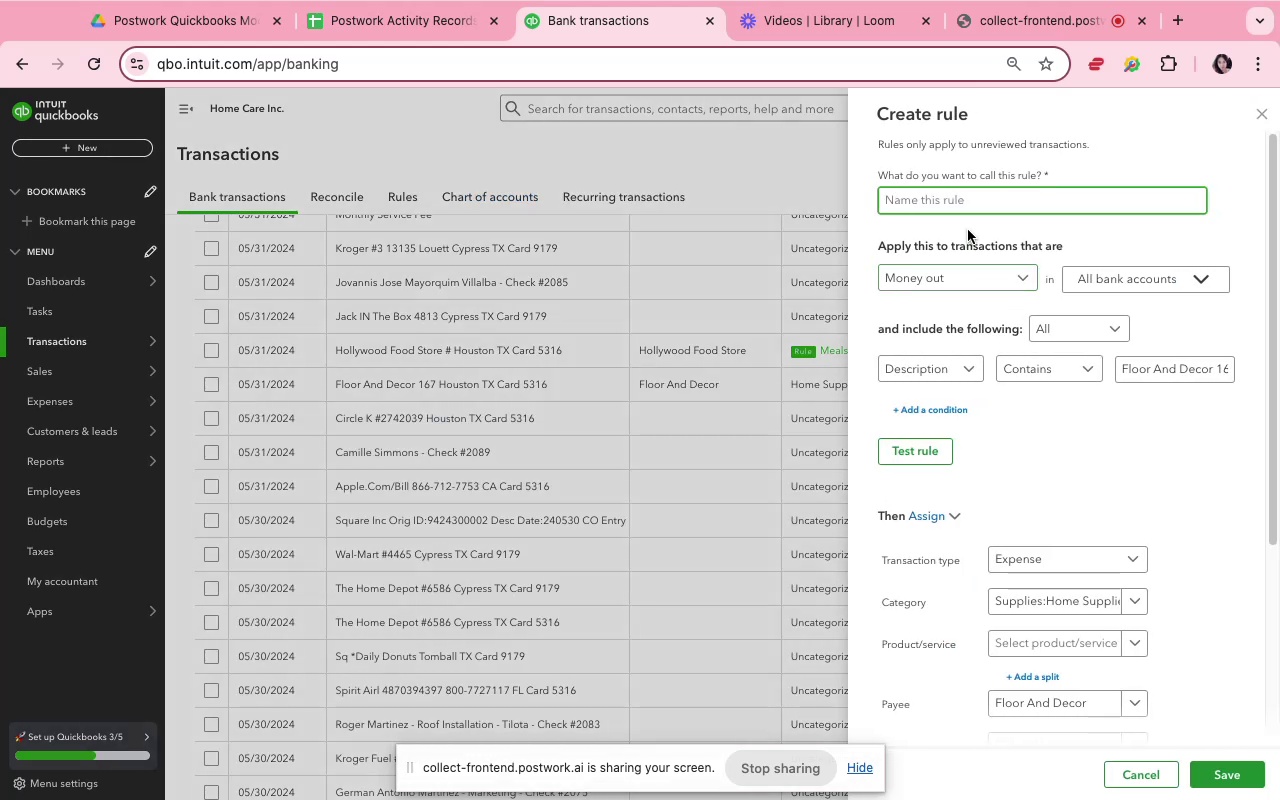 
left_click_drag(start_coordinate=[1212, 373], to_coordinate=[1163, 375])
 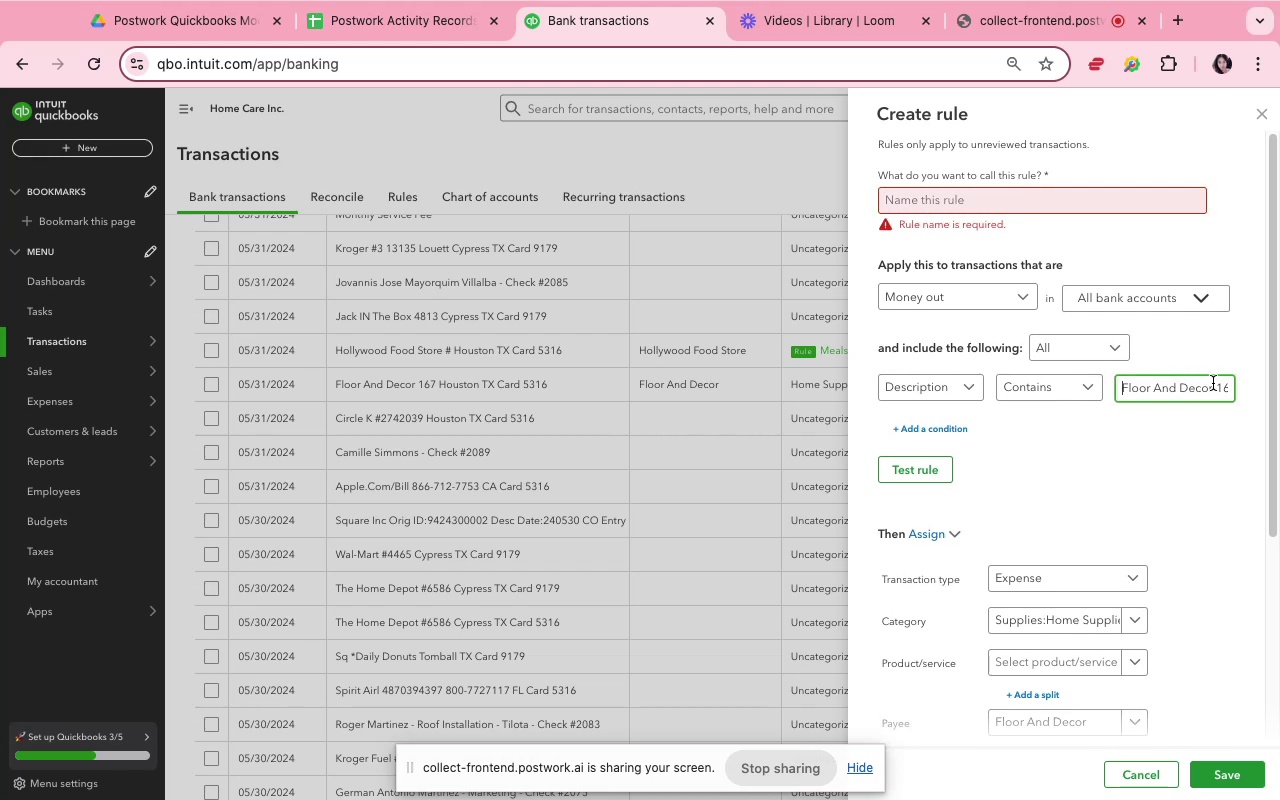 
left_click_drag(start_coordinate=[1214, 383], to_coordinate=[1108, 389])
 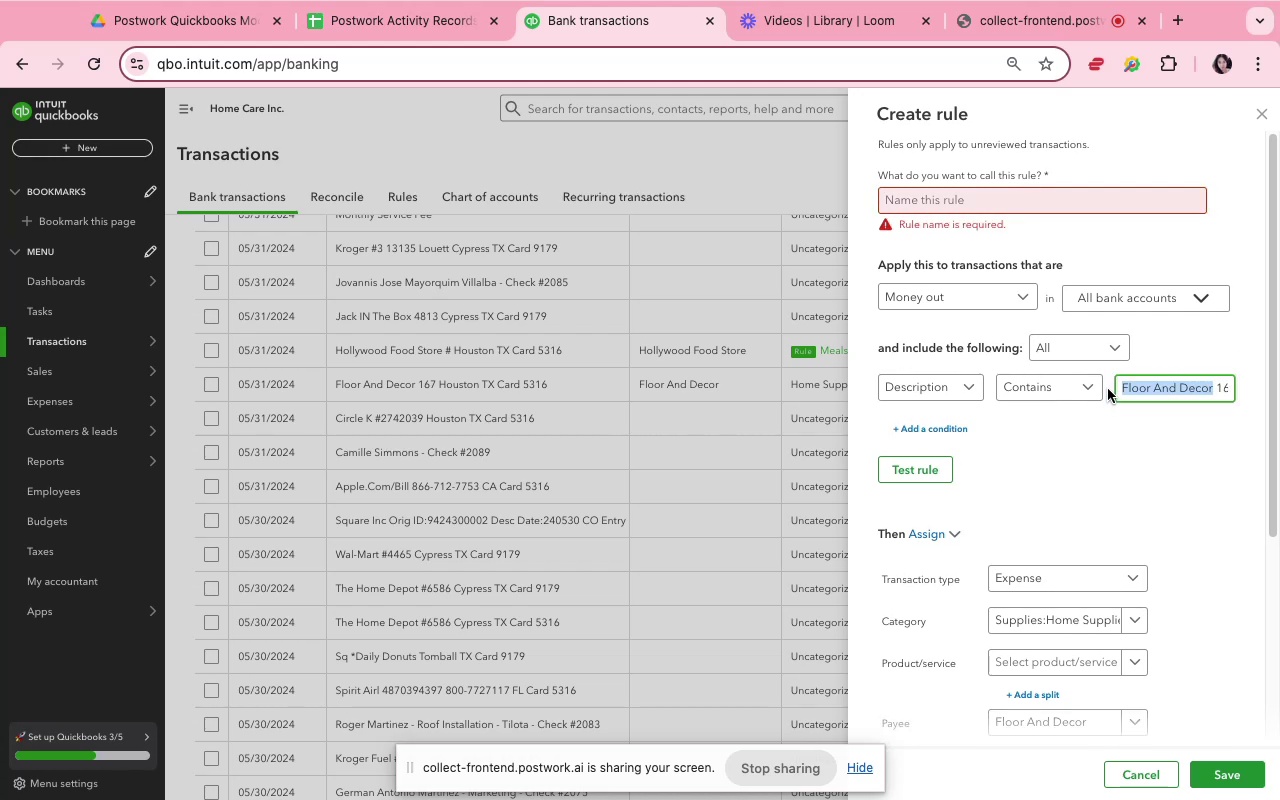 
key(Meta+C)
 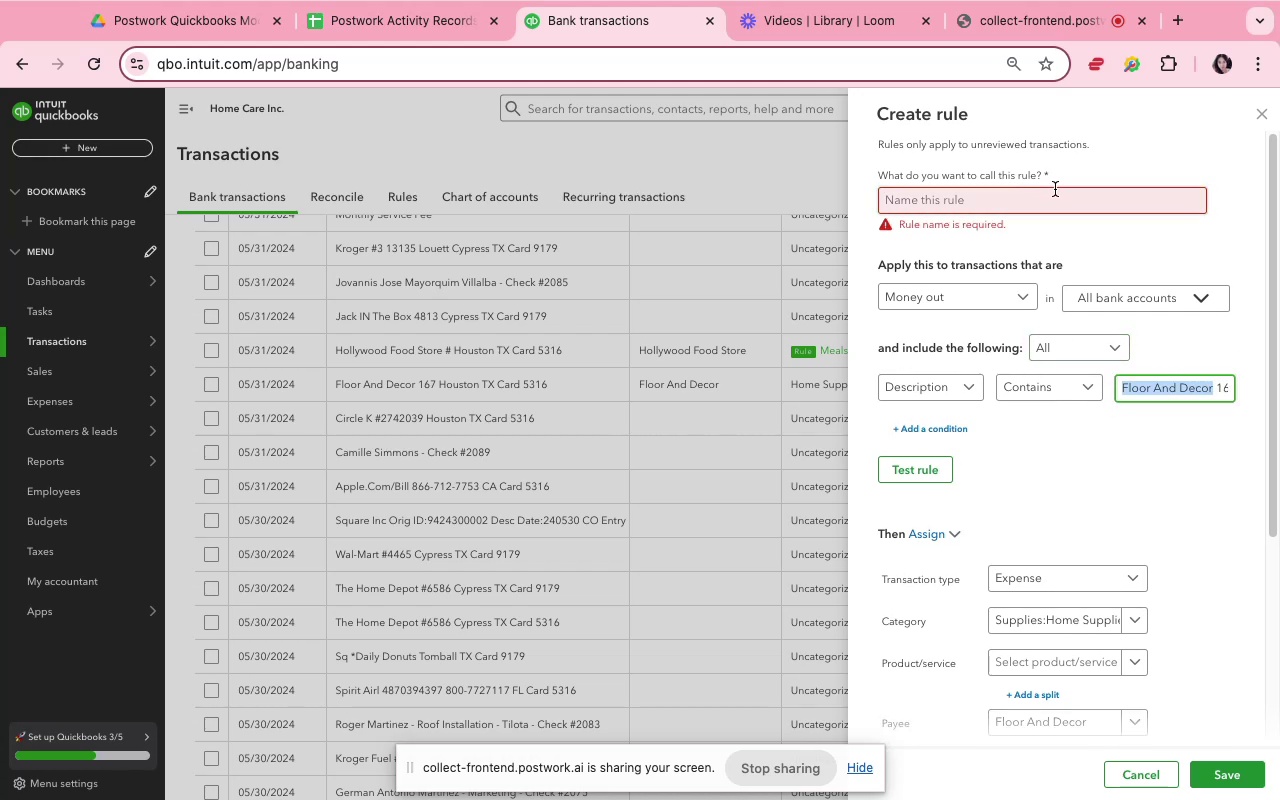 
left_click([1055, 189])
 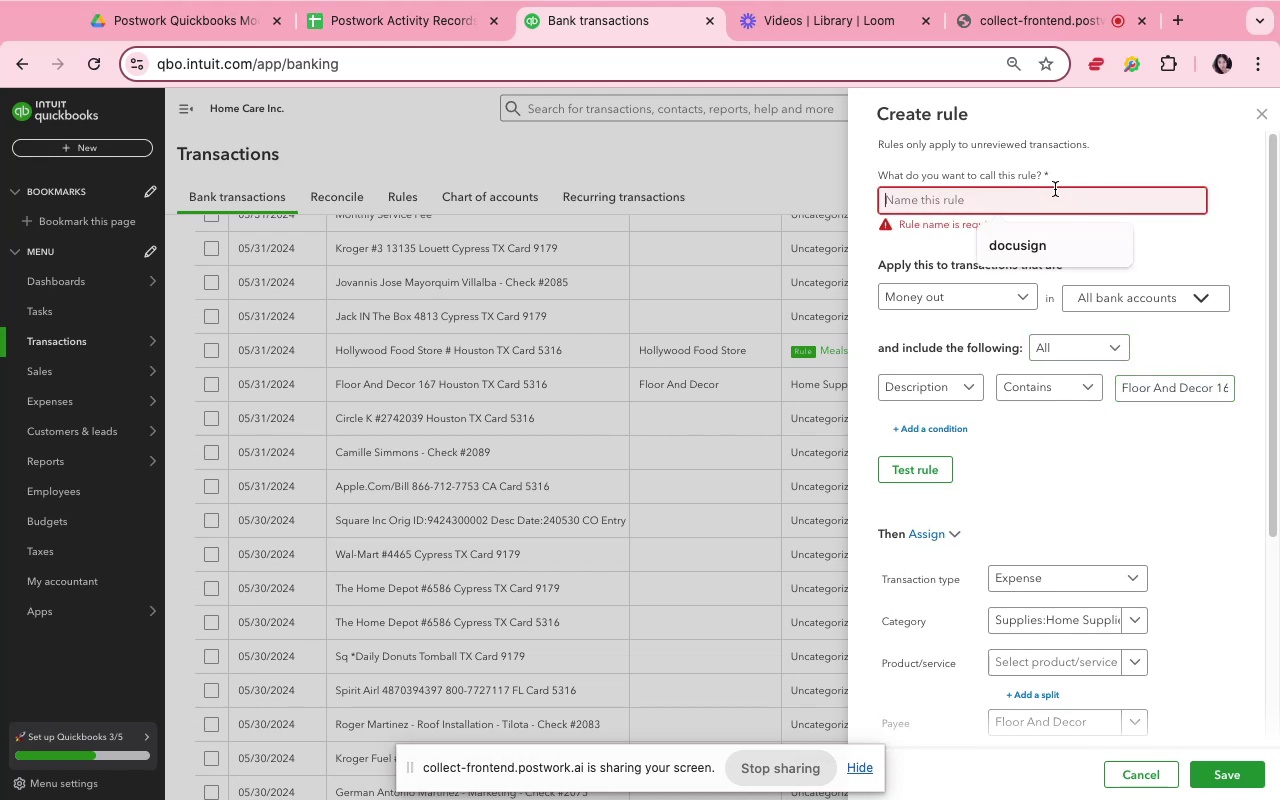 
key(Meta+V)
 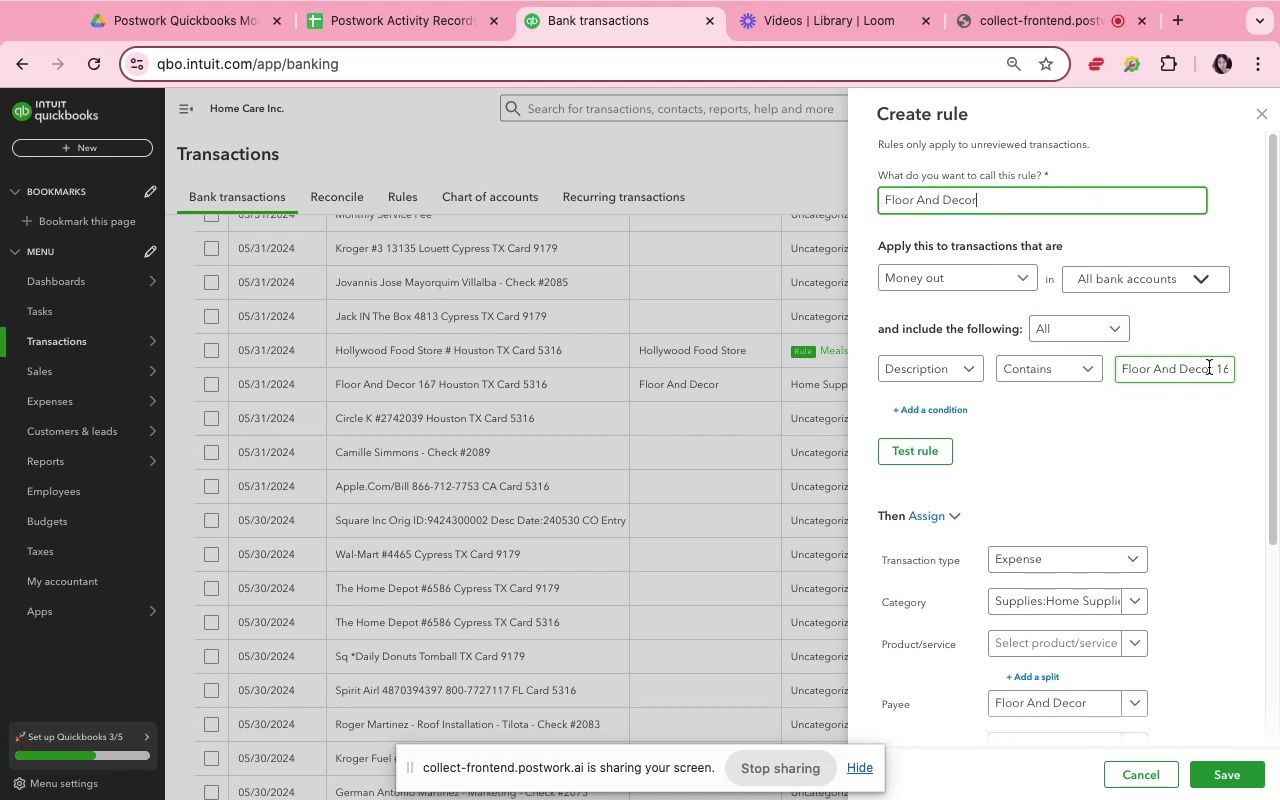 
left_click([1211, 368])
 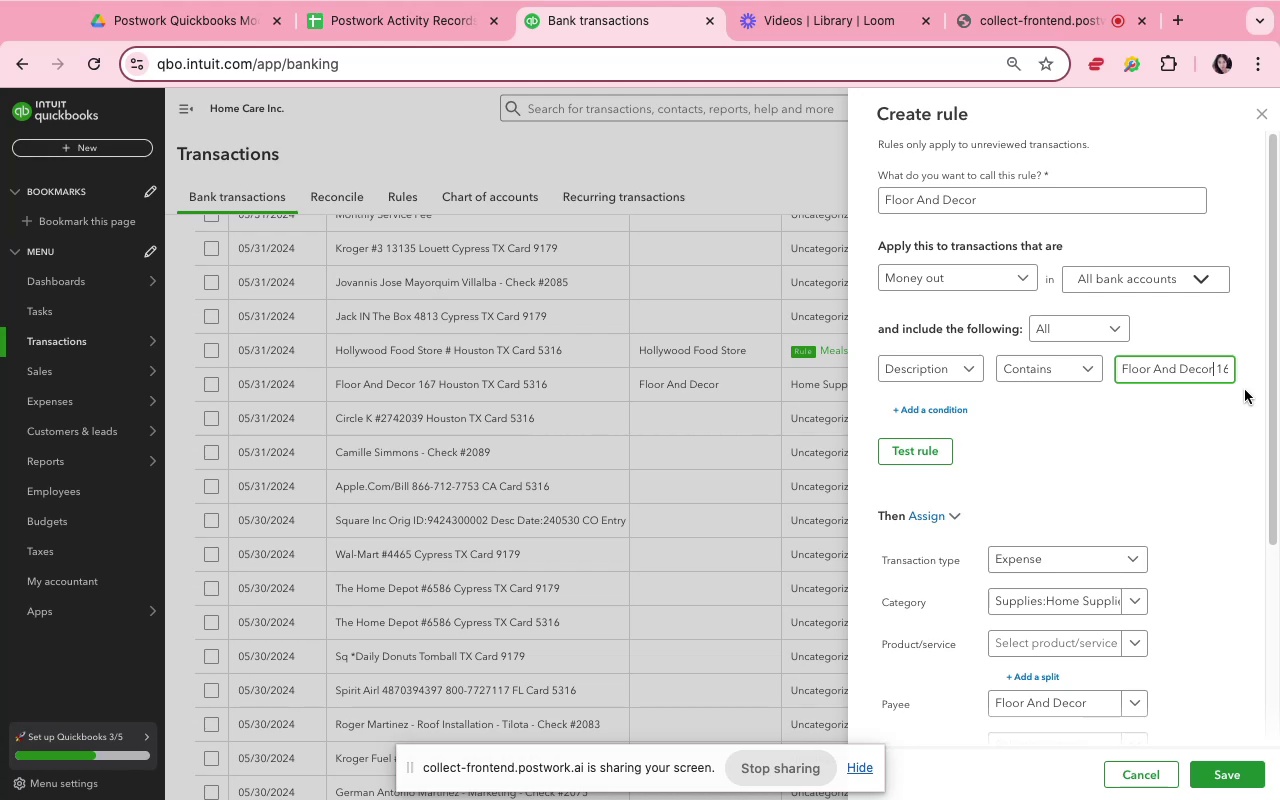 
key(Meta+Shift+ArrowRight)
 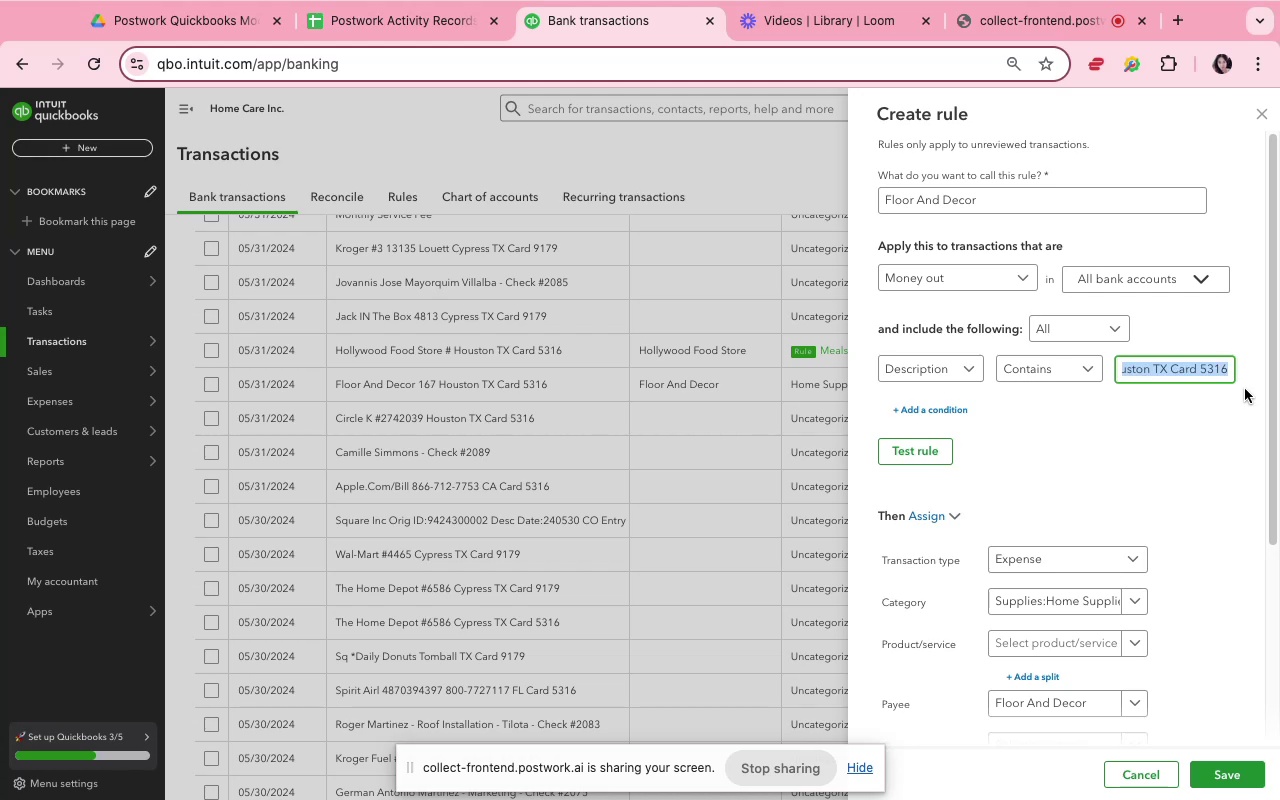 
hold_key(key=Backspace, duration=0.33)
 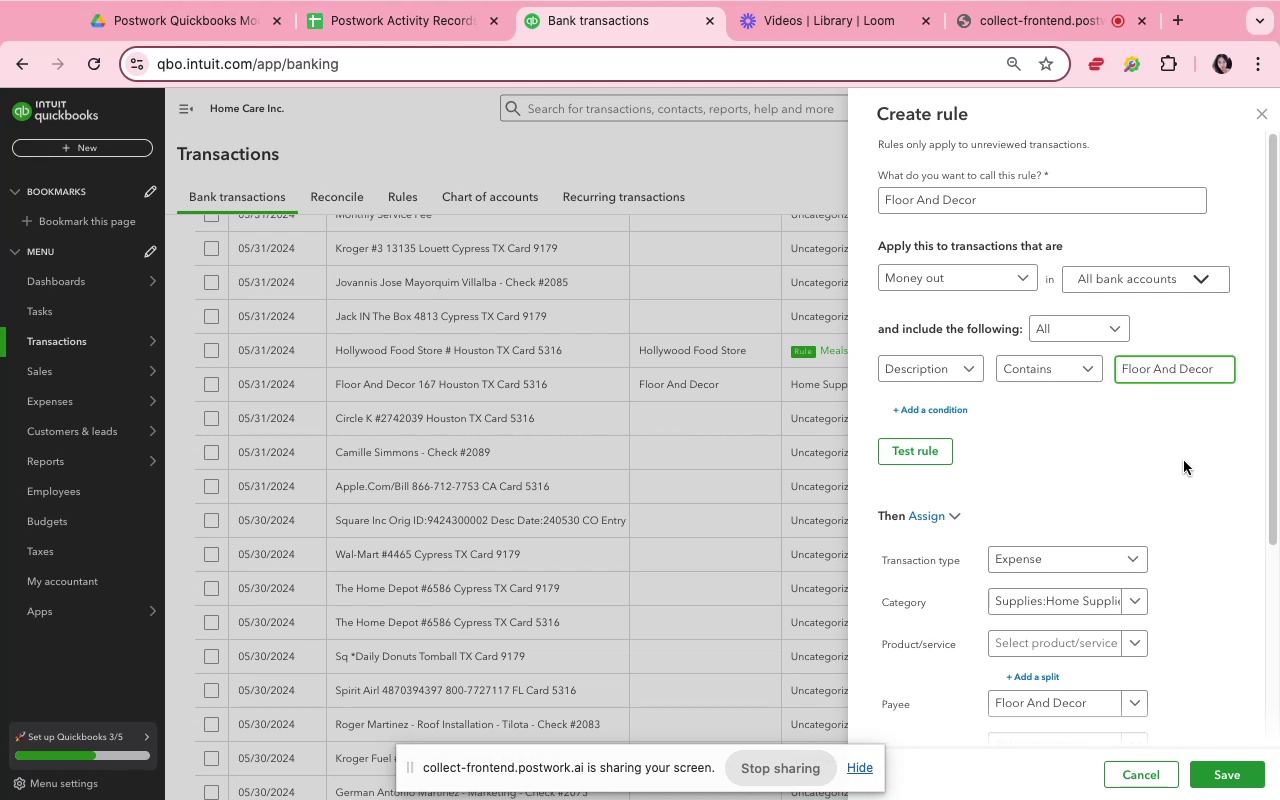 
scroll: coordinate [1212, 616], scroll_direction: down, amount: 12.0
 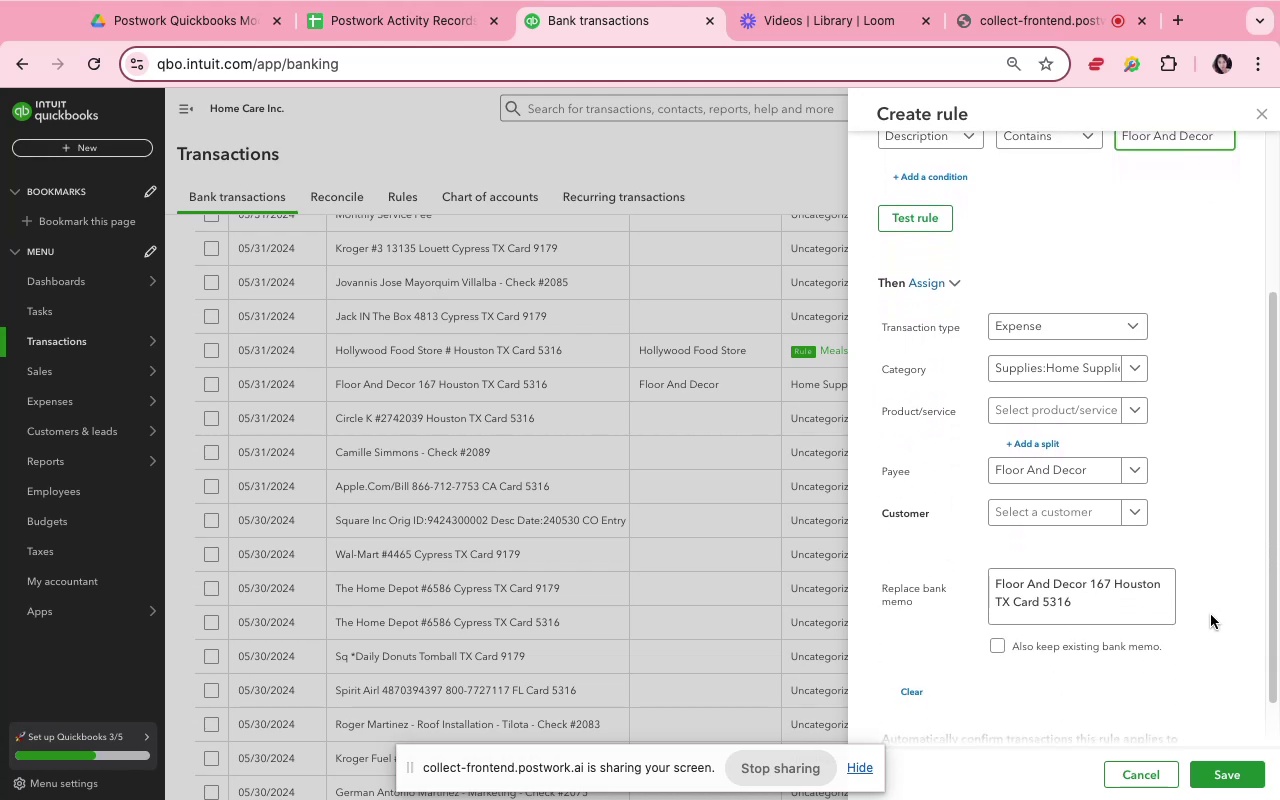 
scroll: coordinate [1211, 615], scroll_direction: up, amount: 4.0
 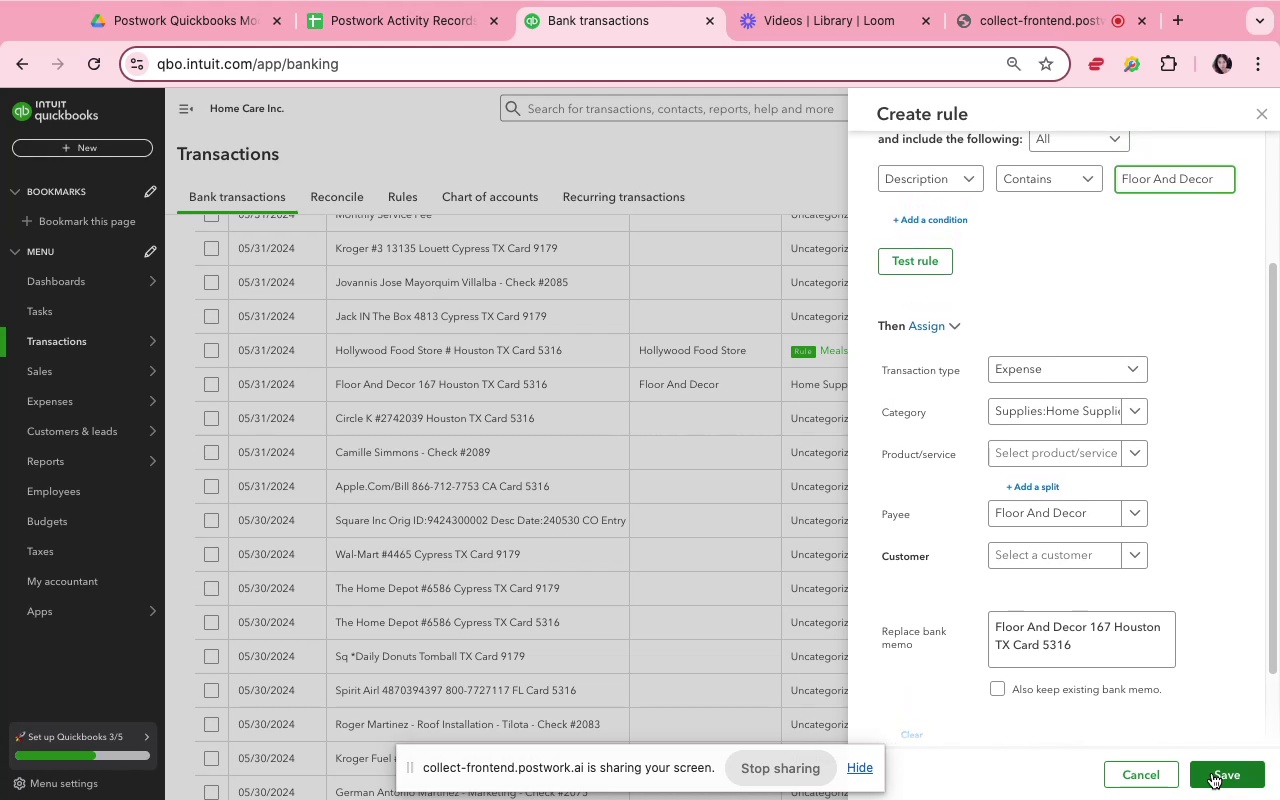 
left_click([1212, 773])
 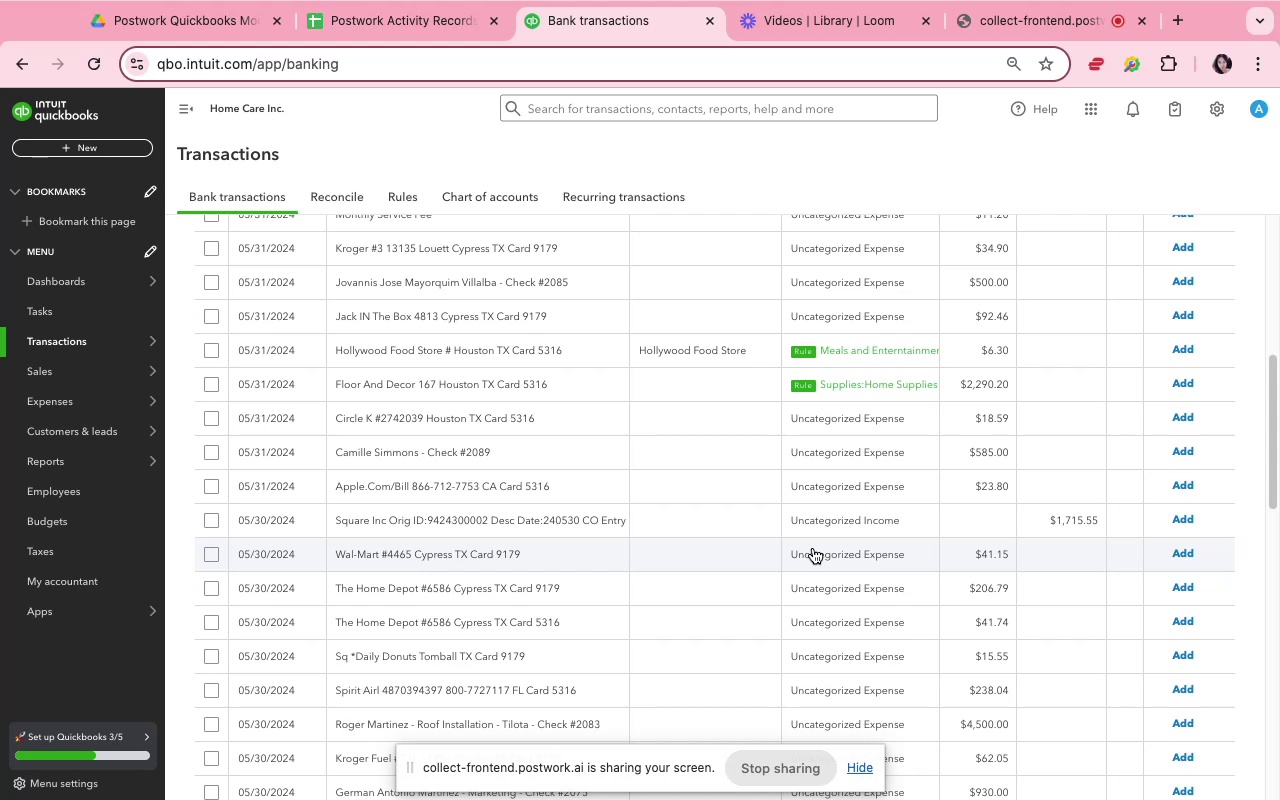 
wait(17.63)
 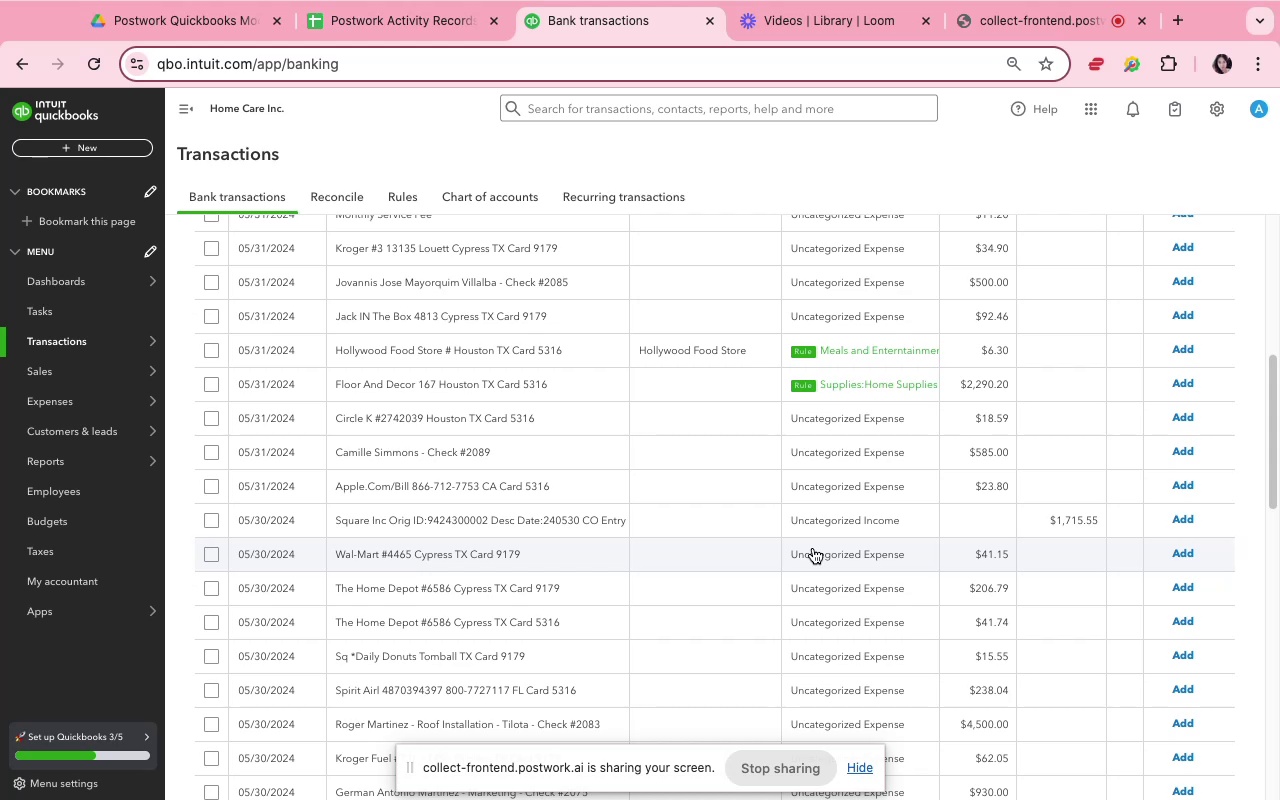 
left_click([658, 481])
 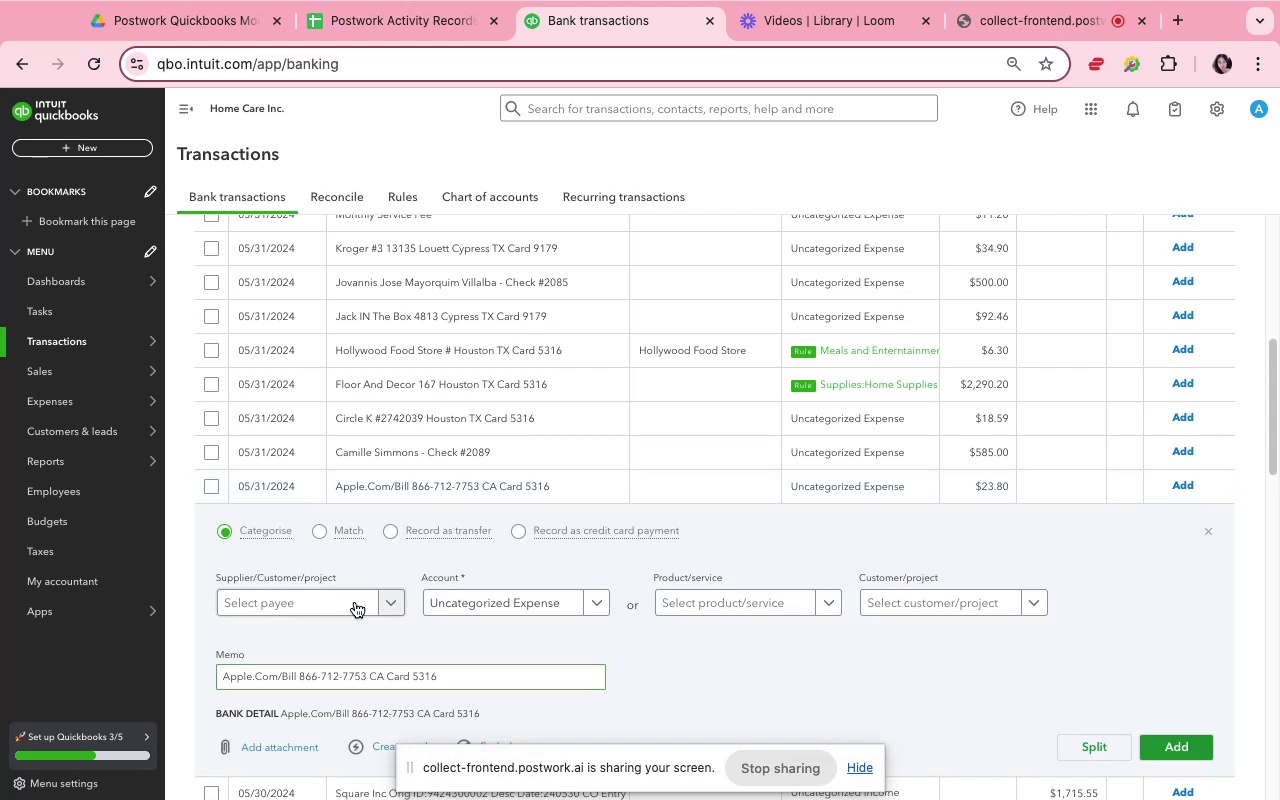 
left_click([360, 596])
 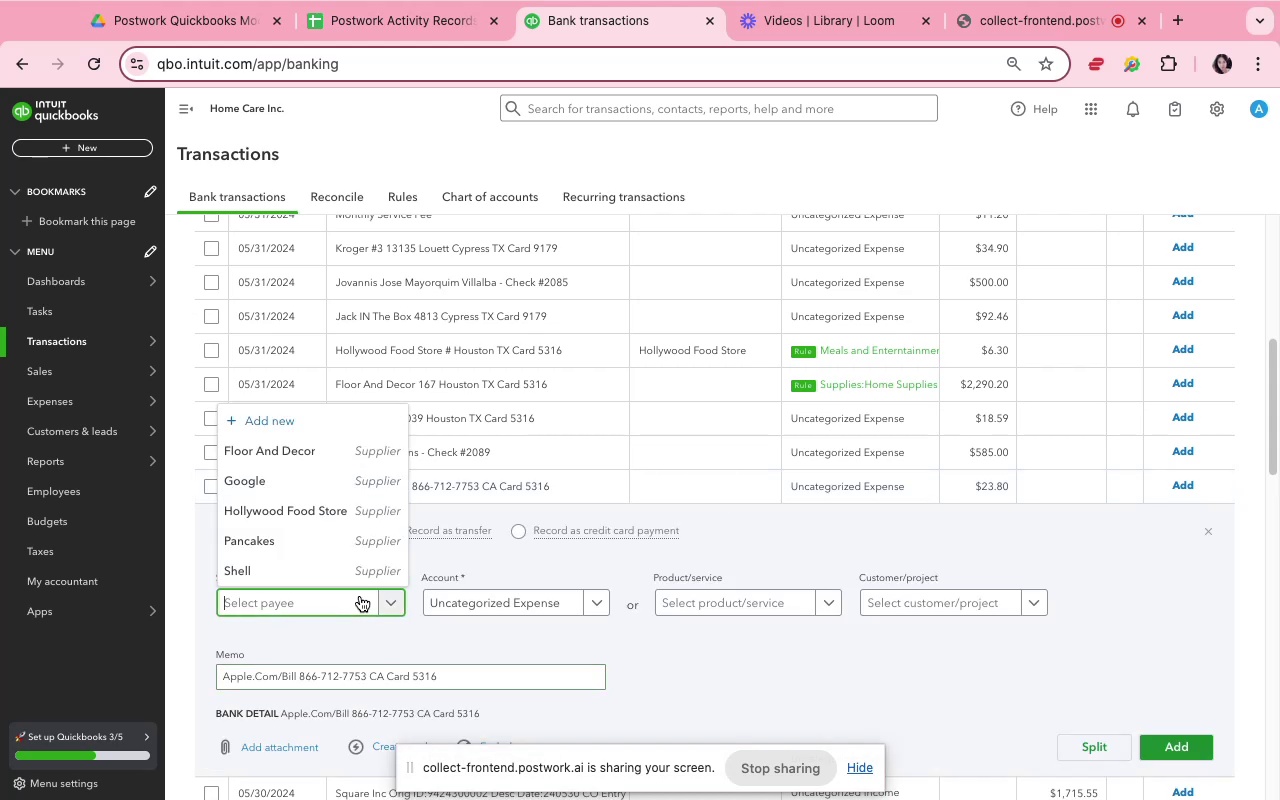 
type(Apple)
 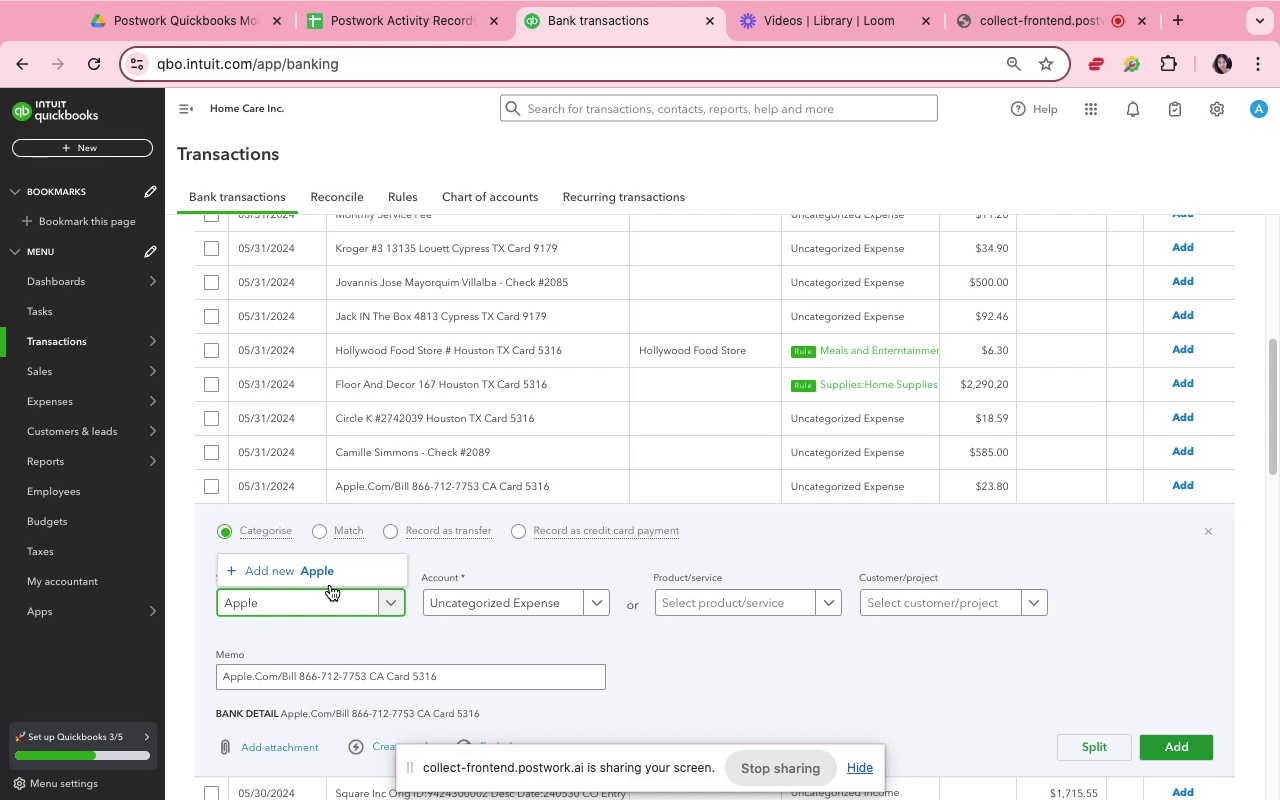 
left_click([329, 573])
 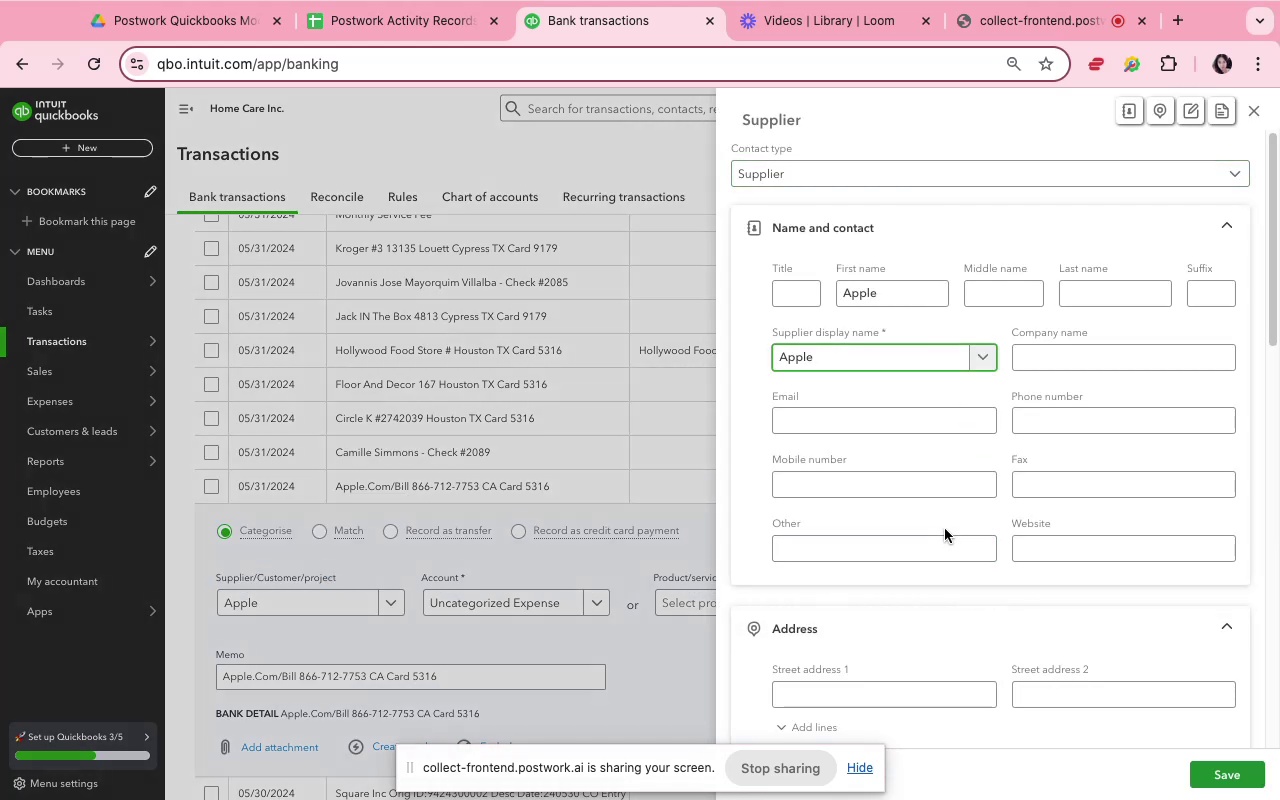 
wait(5.7)
 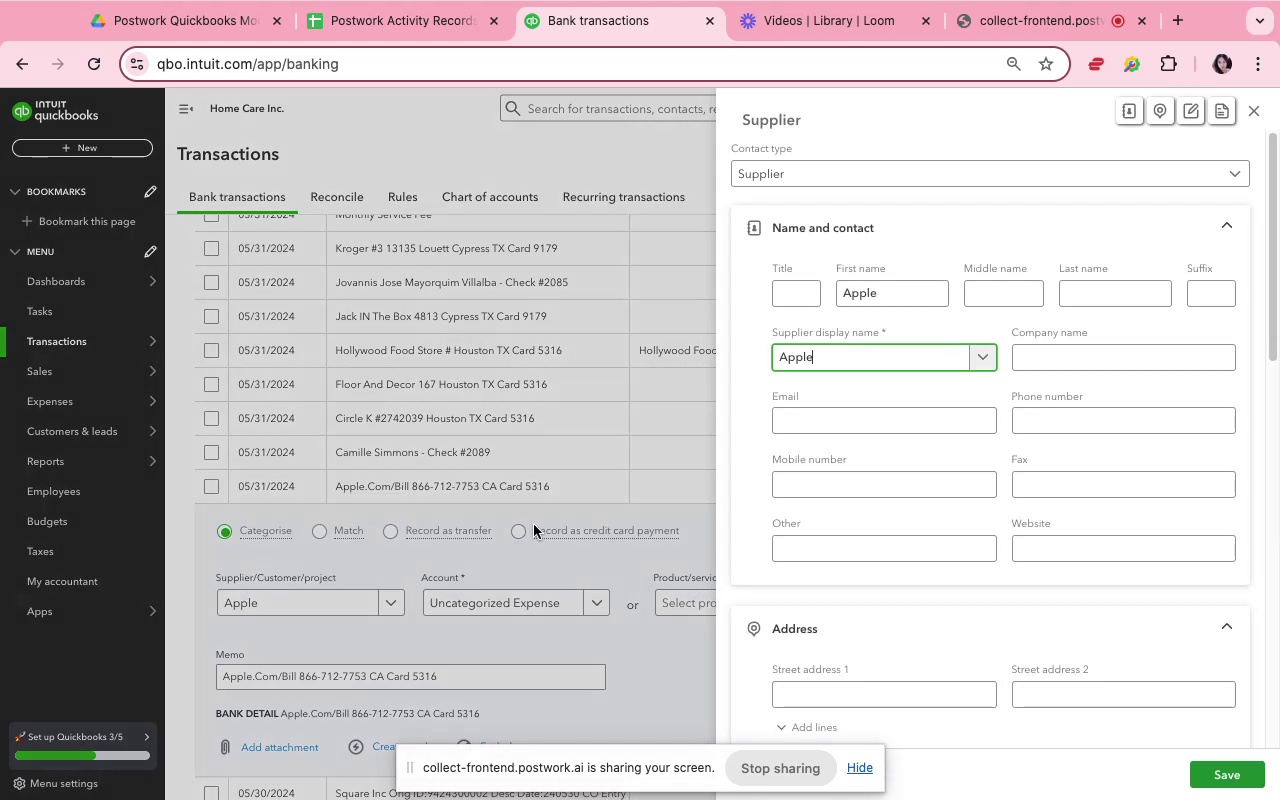 
type(.com)
 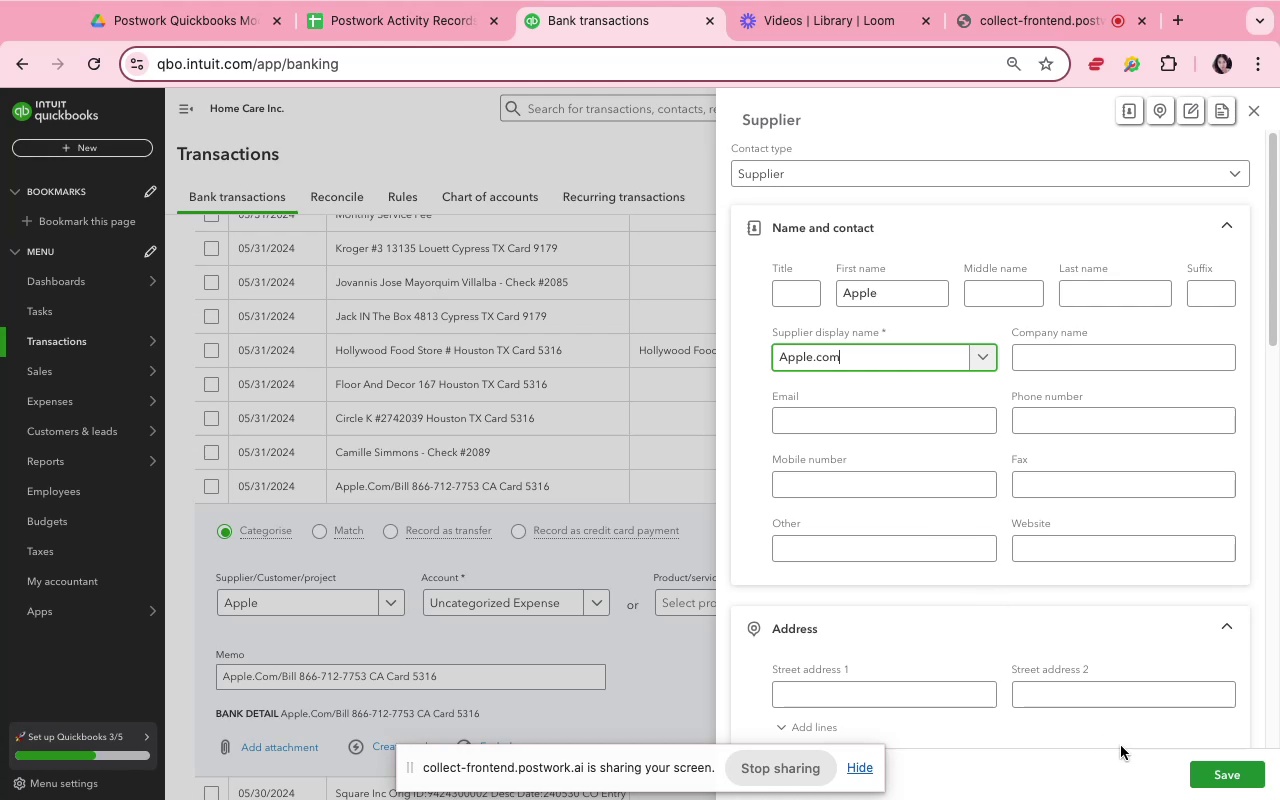 
left_click([1224, 783])
 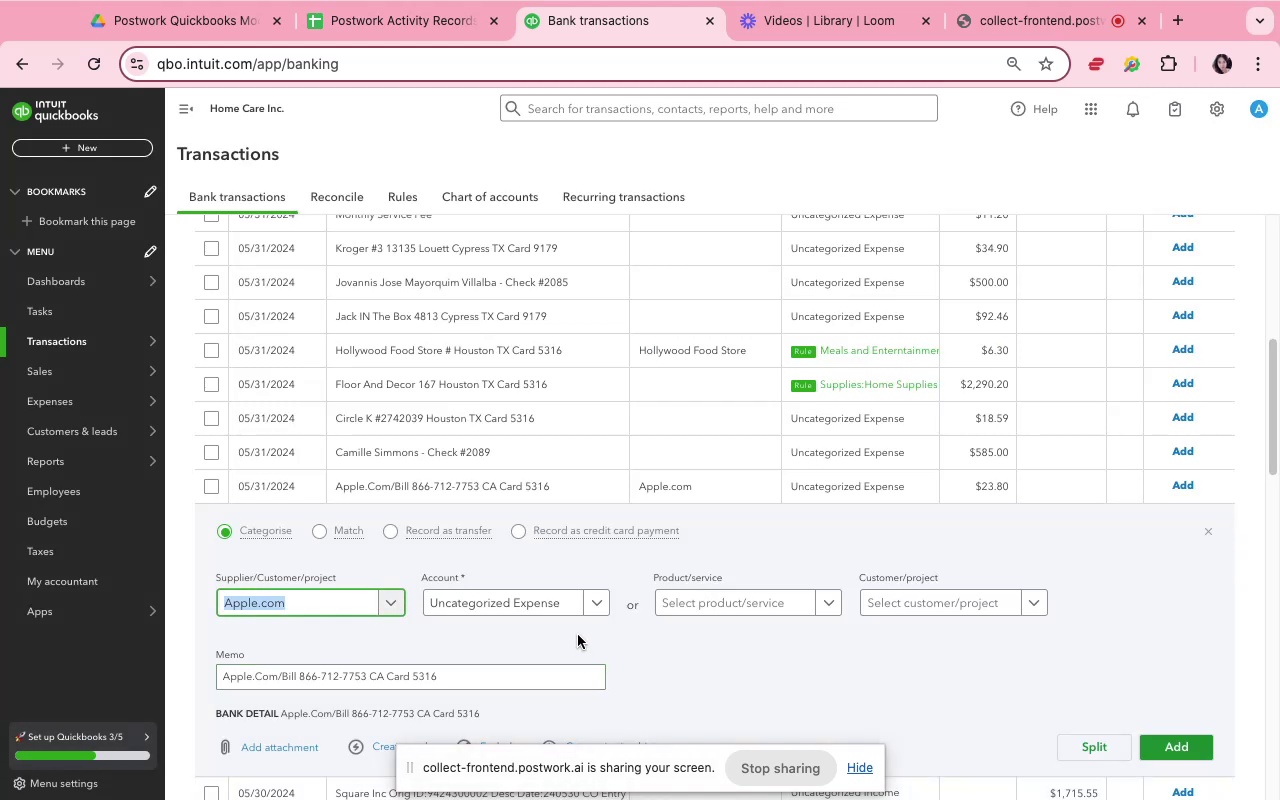 
left_click([555, 611])
 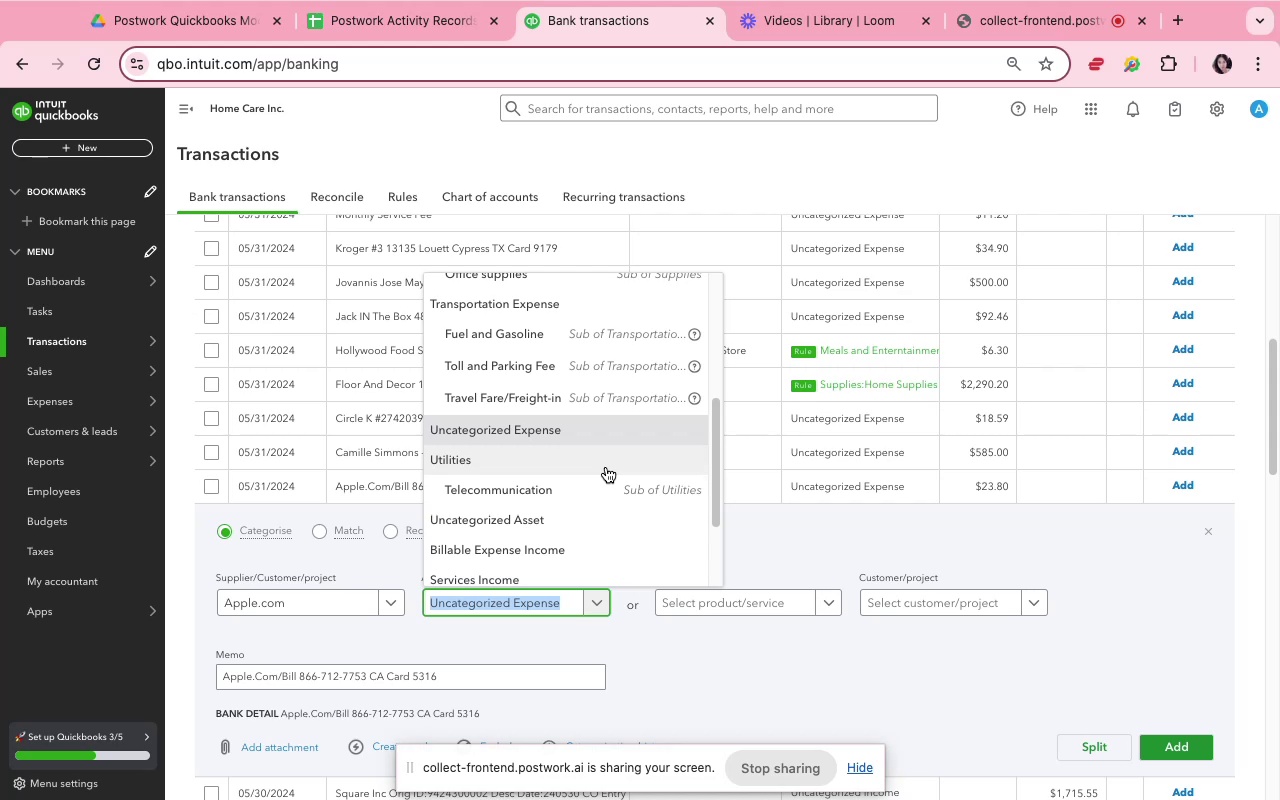 
wait(27.85)
 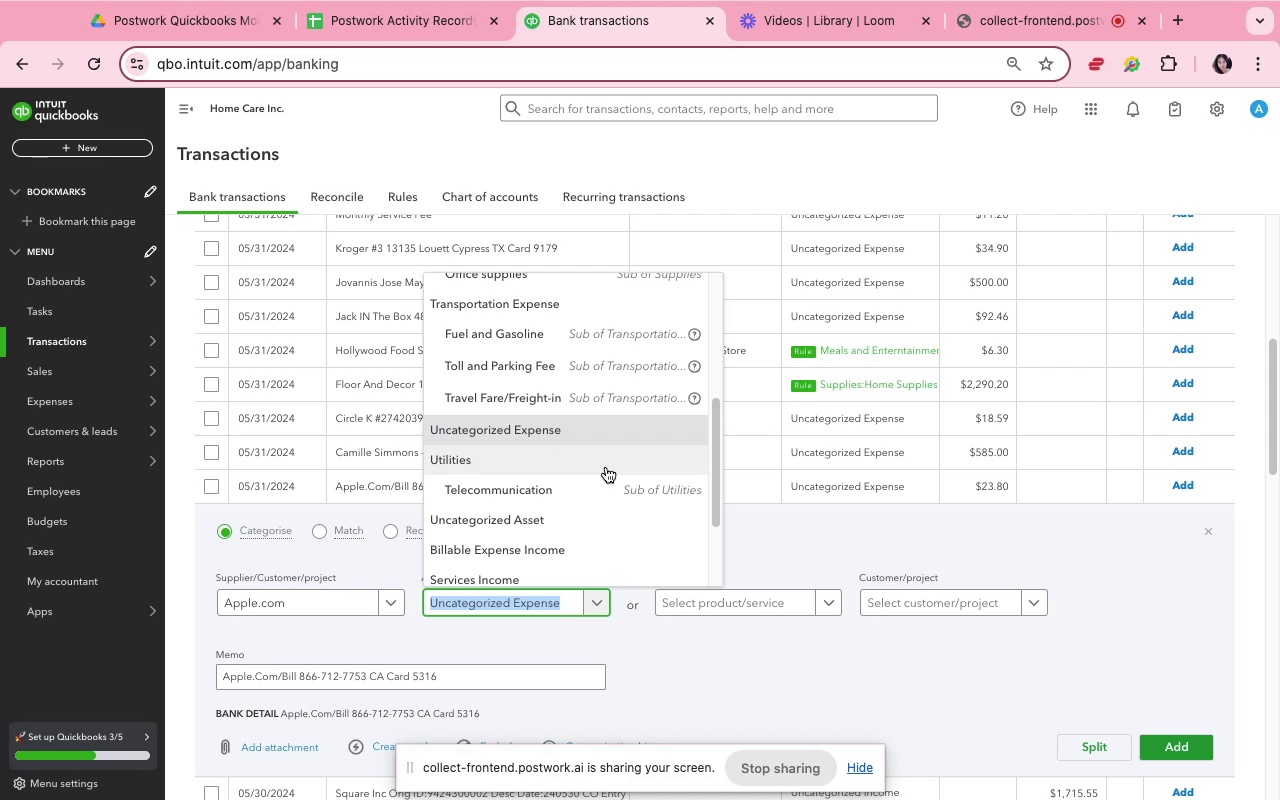 
scroll: coordinate [602, 491], scroll_direction: down, amount: 3.0
 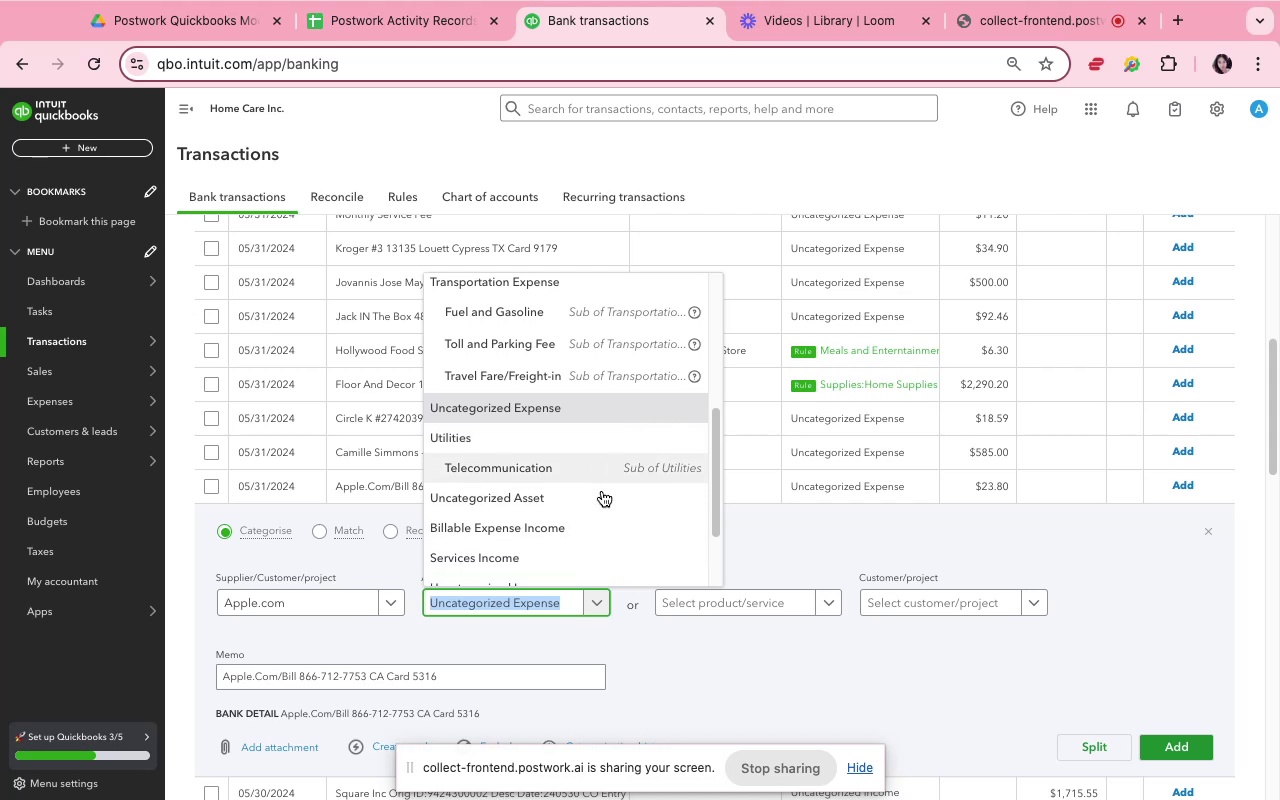 
scroll: coordinate [603, 491], scroll_direction: up, amount: 7.0
 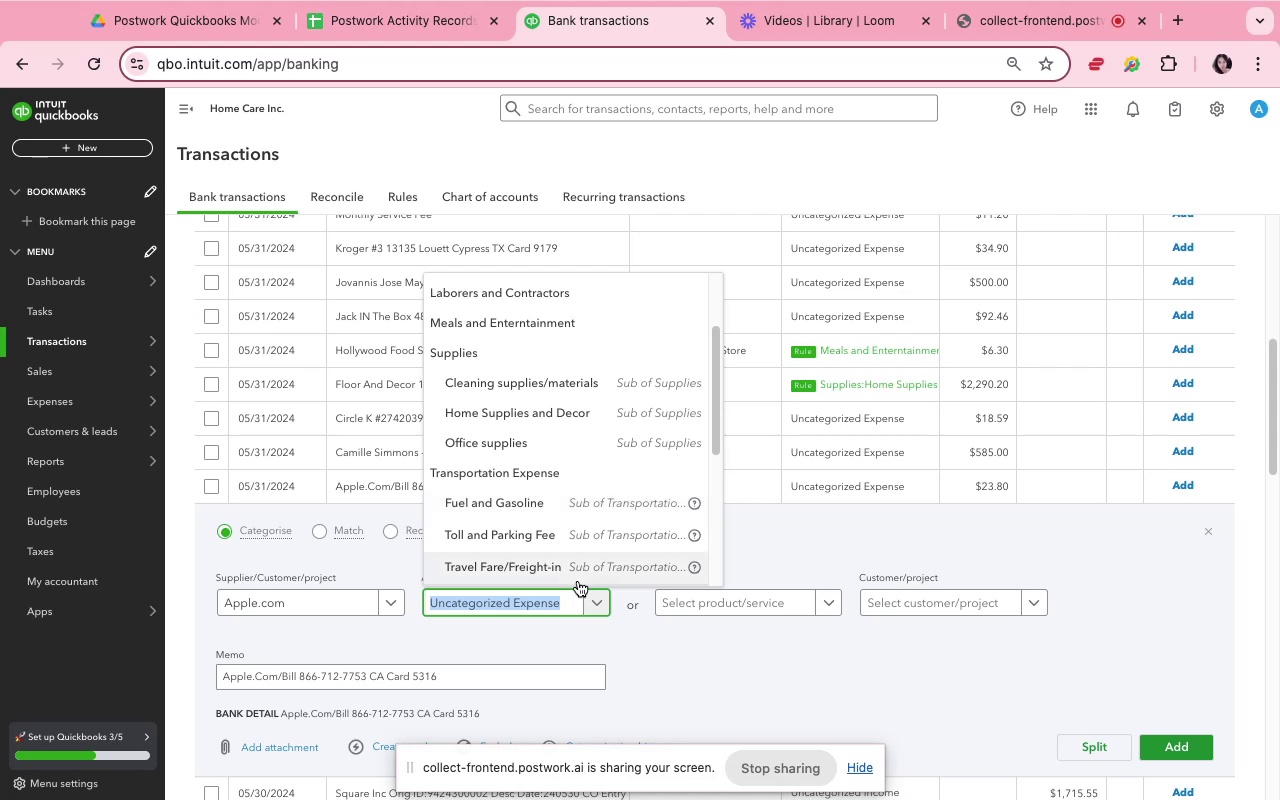 
wait(8.57)
 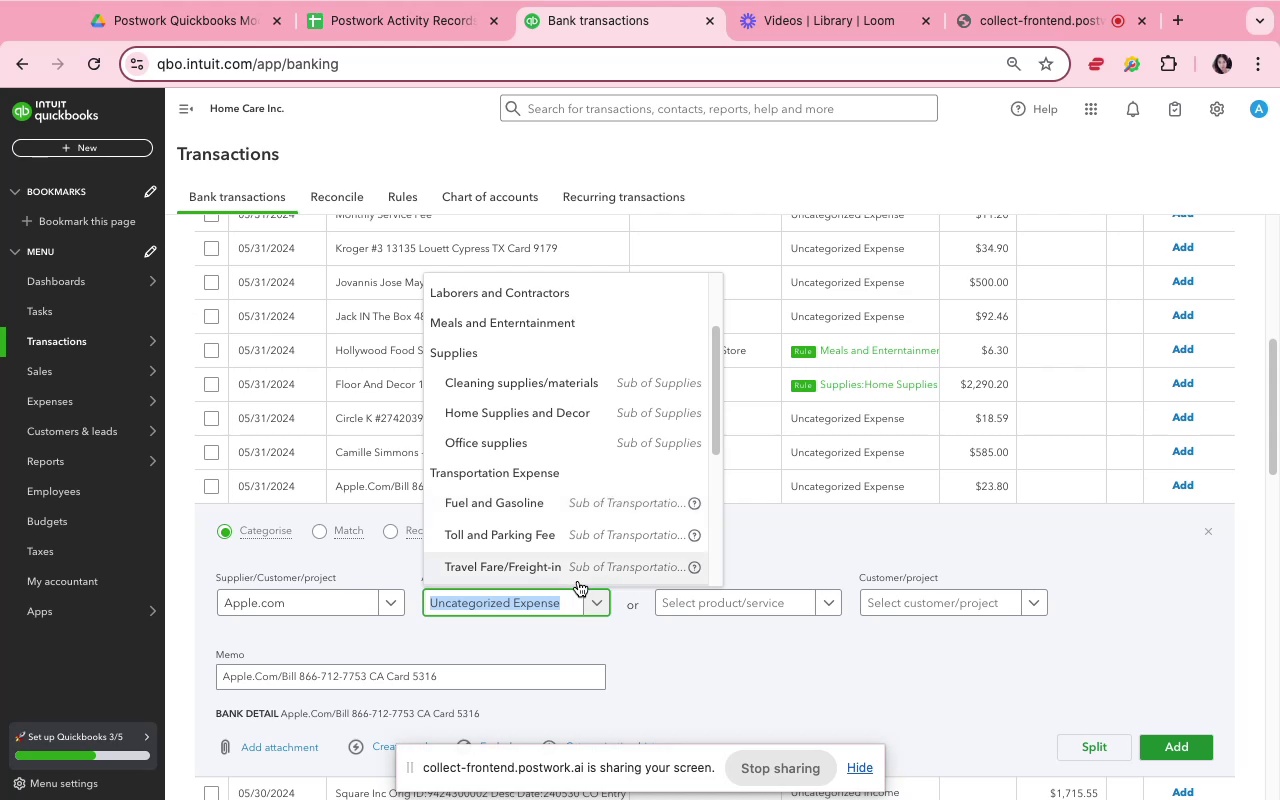 
scroll: coordinate [655, 472], scroll_direction: up, amount: 4.0
 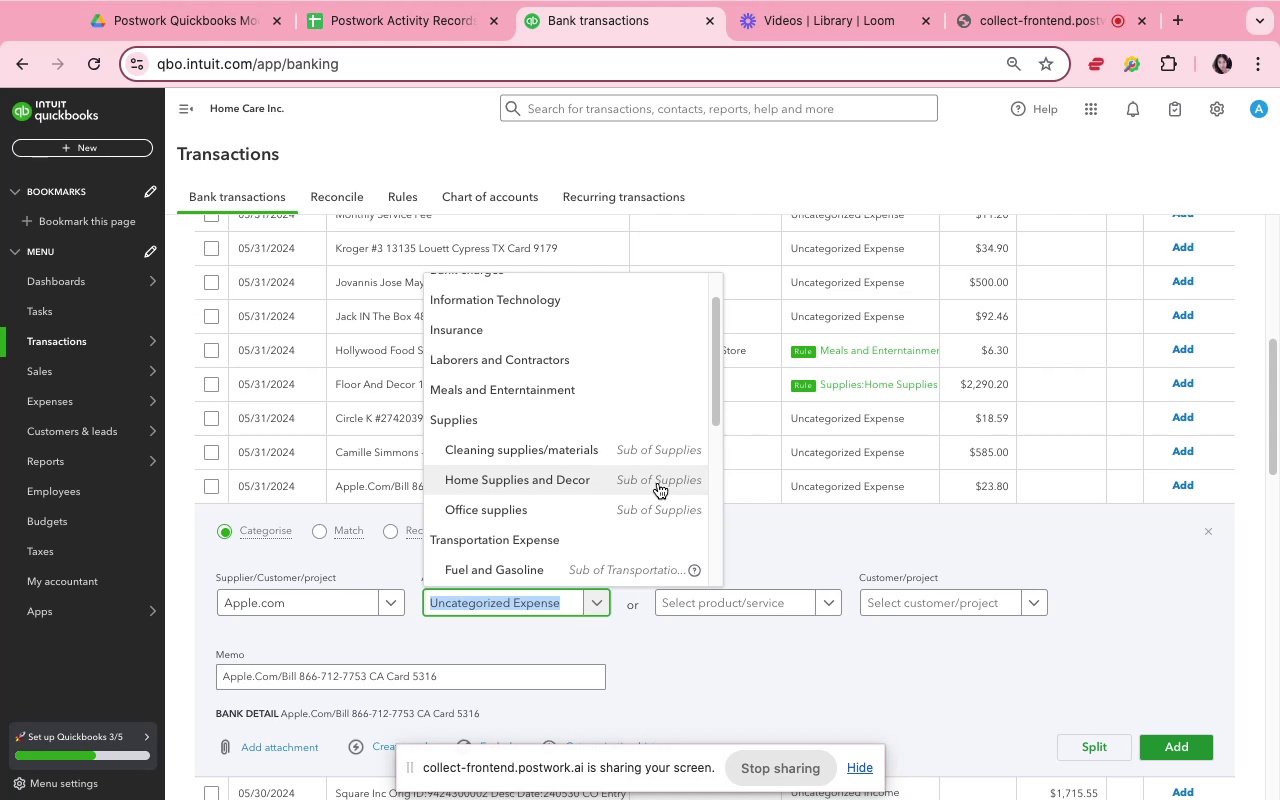 
scroll: coordinate [660, 484], scroll_direction: down, amount: 4.0
 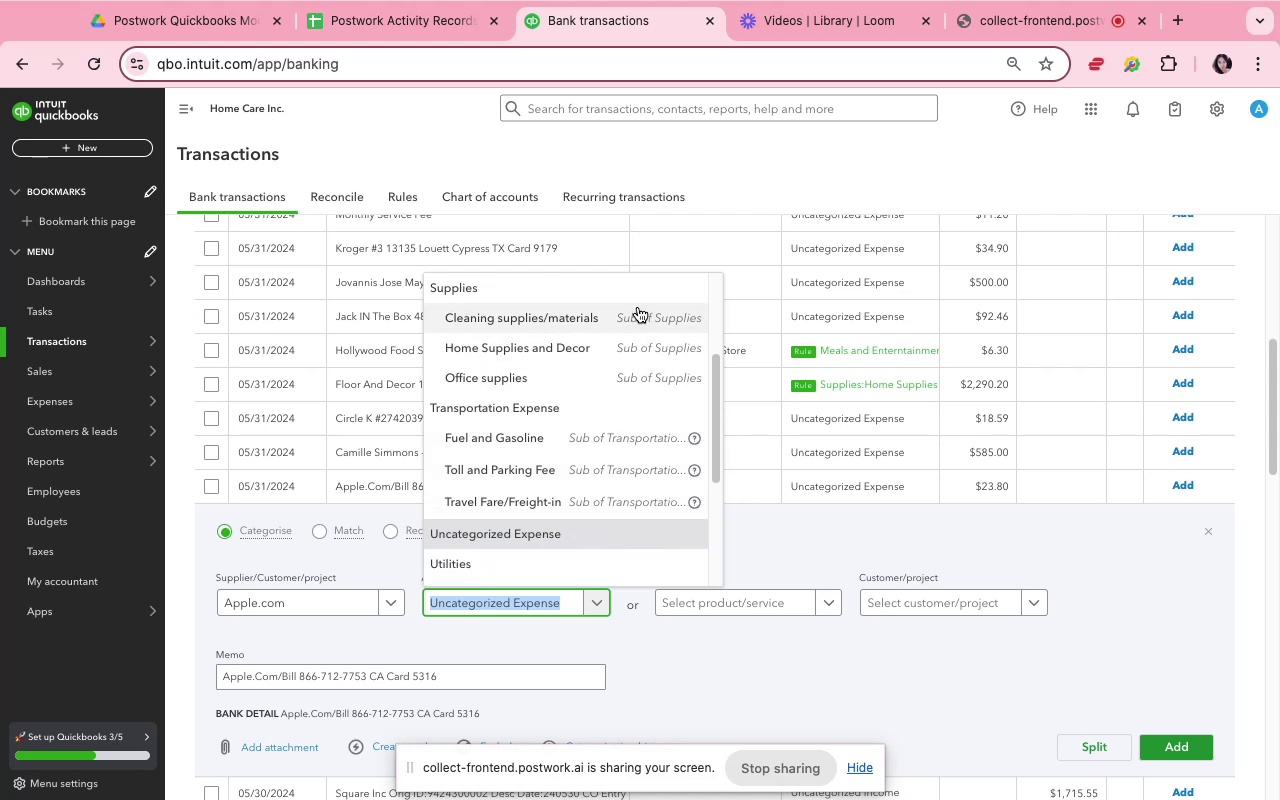 
wait(5.62)
 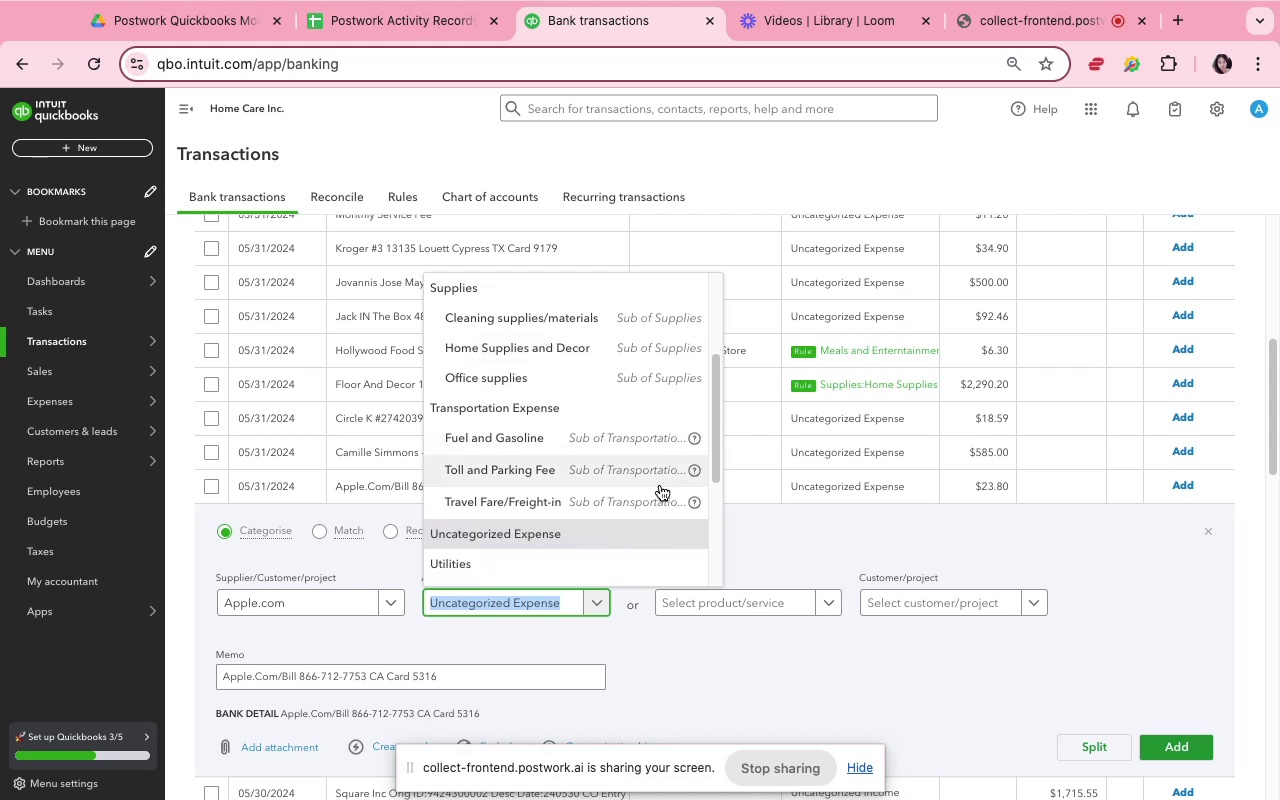 
left_click([637, 296])
 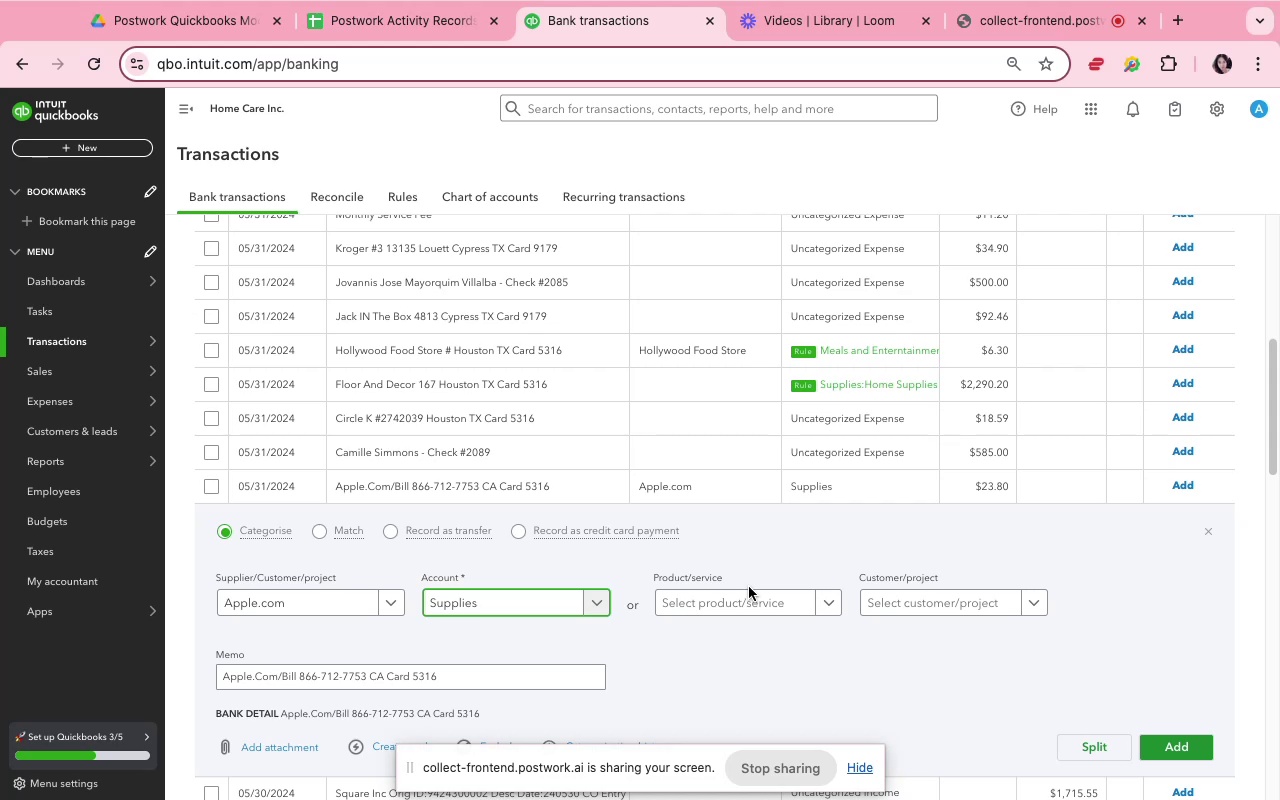 
wait(11.15)
 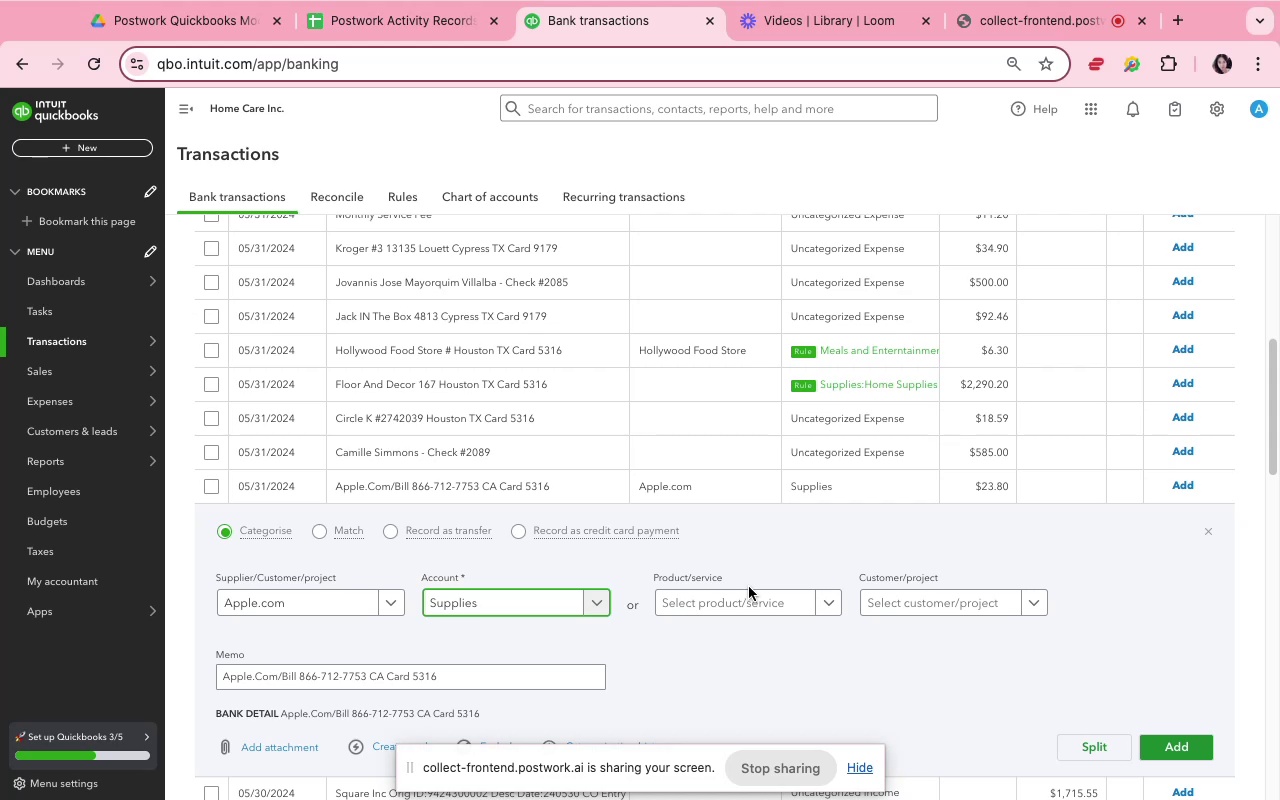 
scroll: coordinate [830, 644], scroll_direction: down, amount: 4.0
 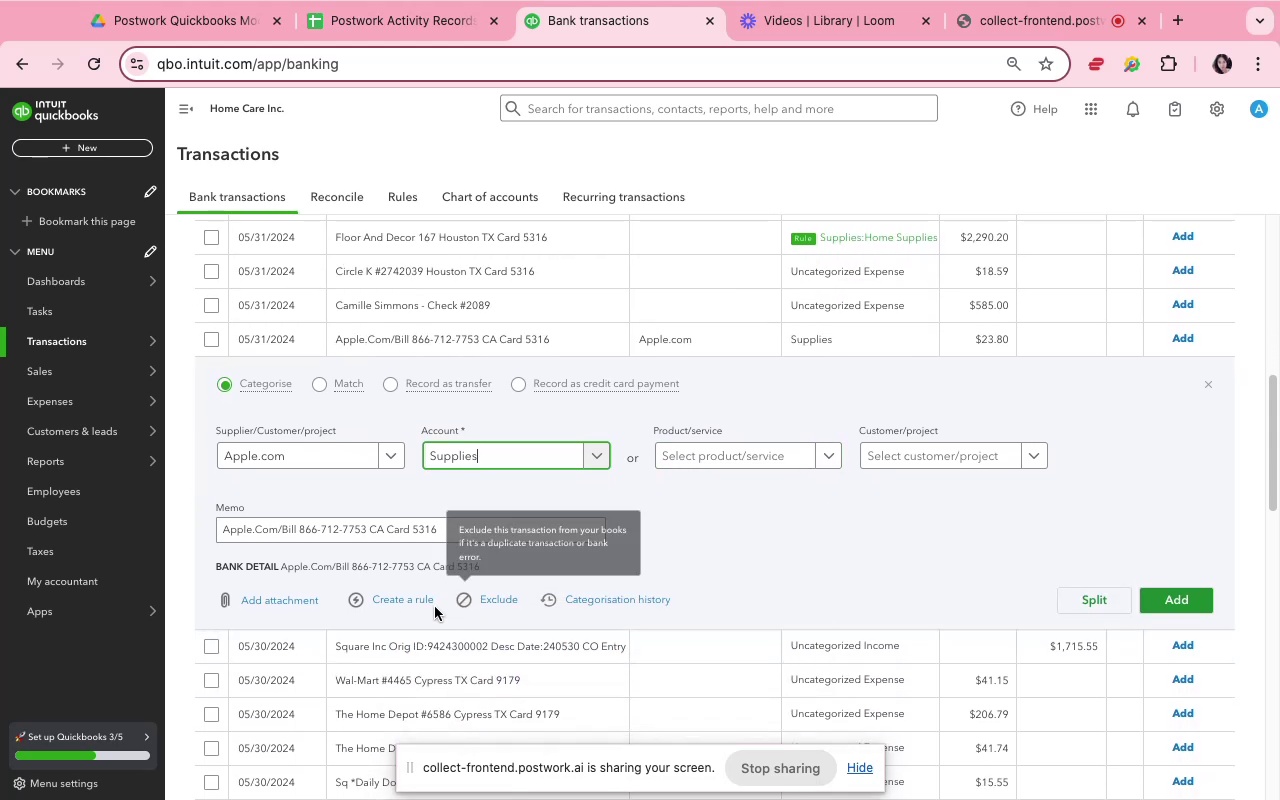 
left_click([416, 602])
 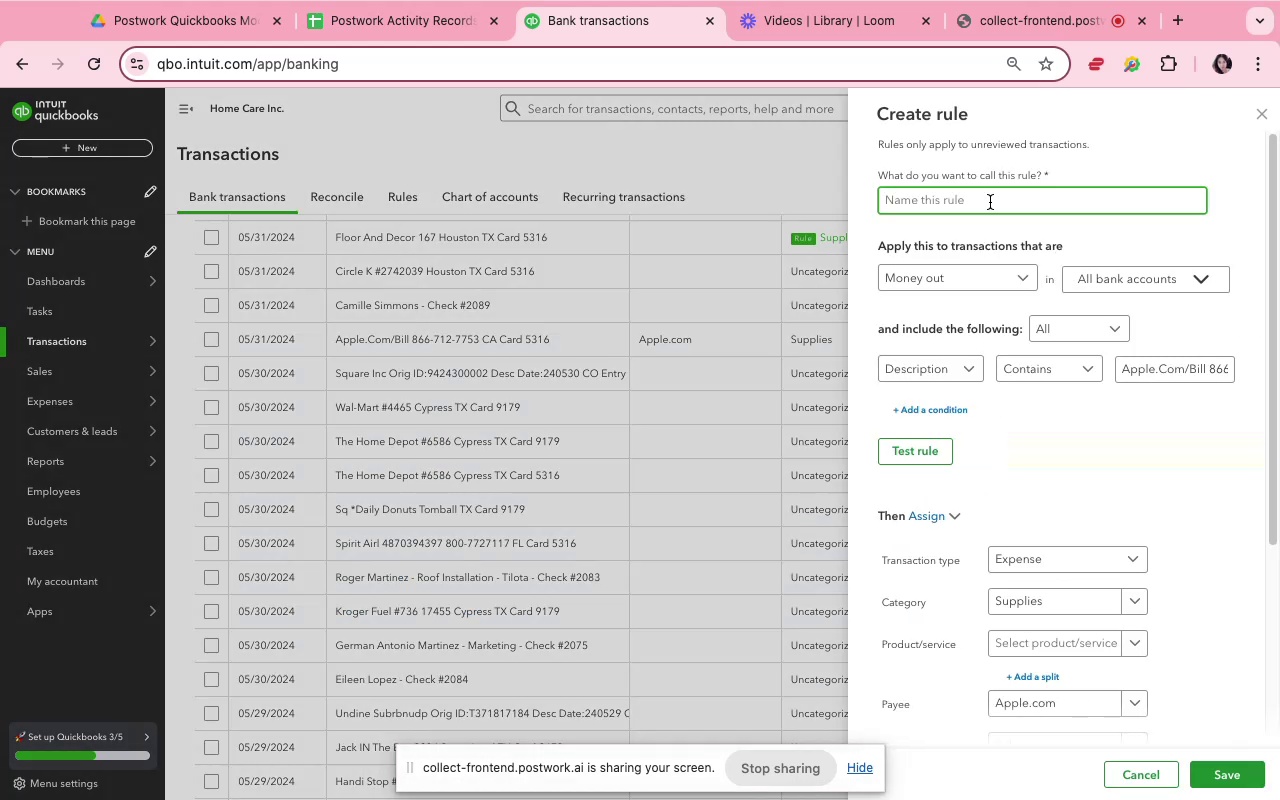 
type(apple)
 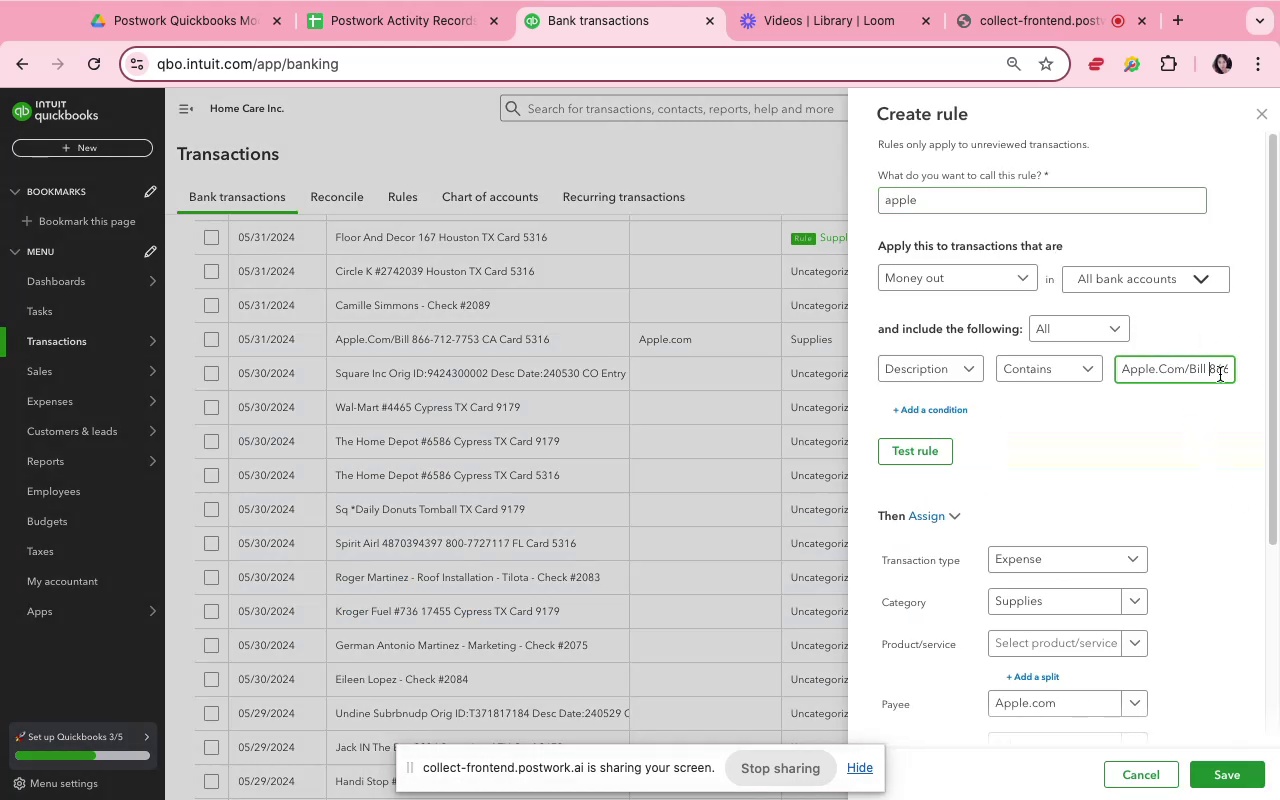 
wait(5.16)
 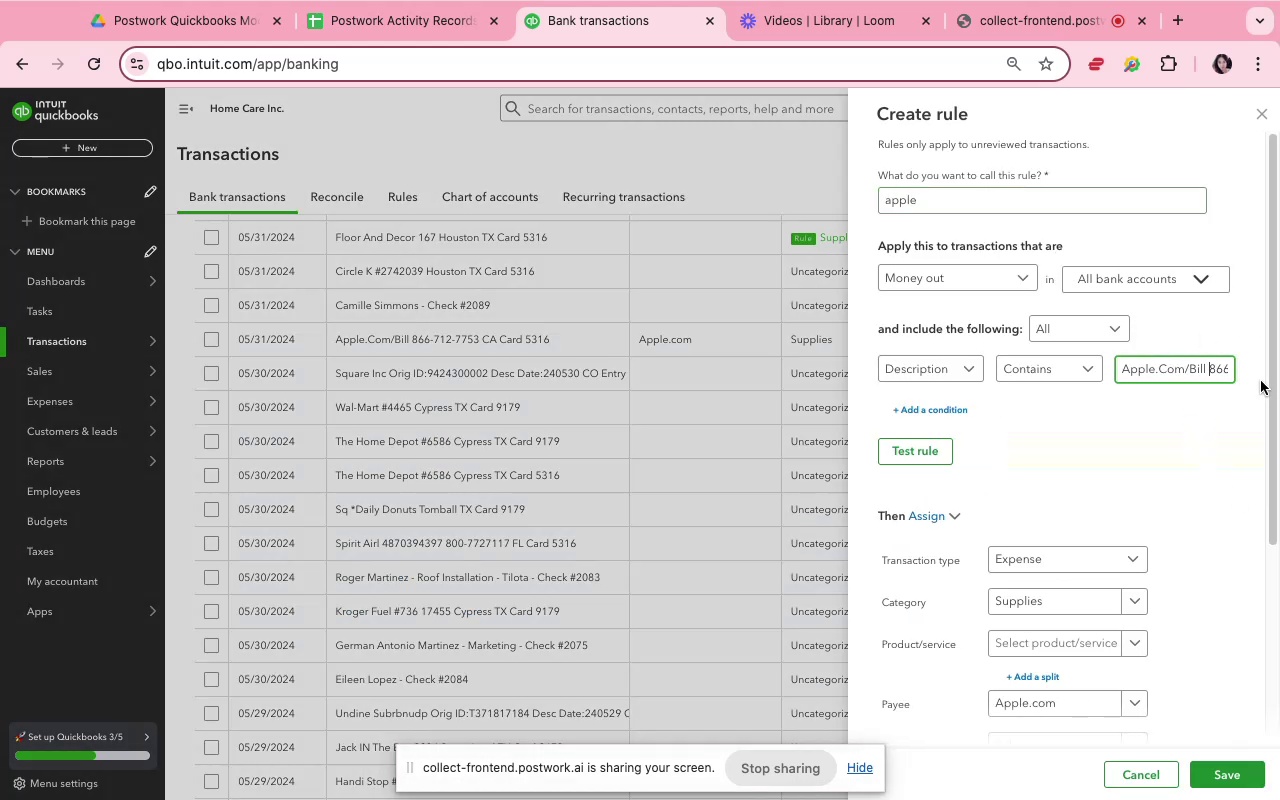 
key(Meta+Shift+ArrowRight)
 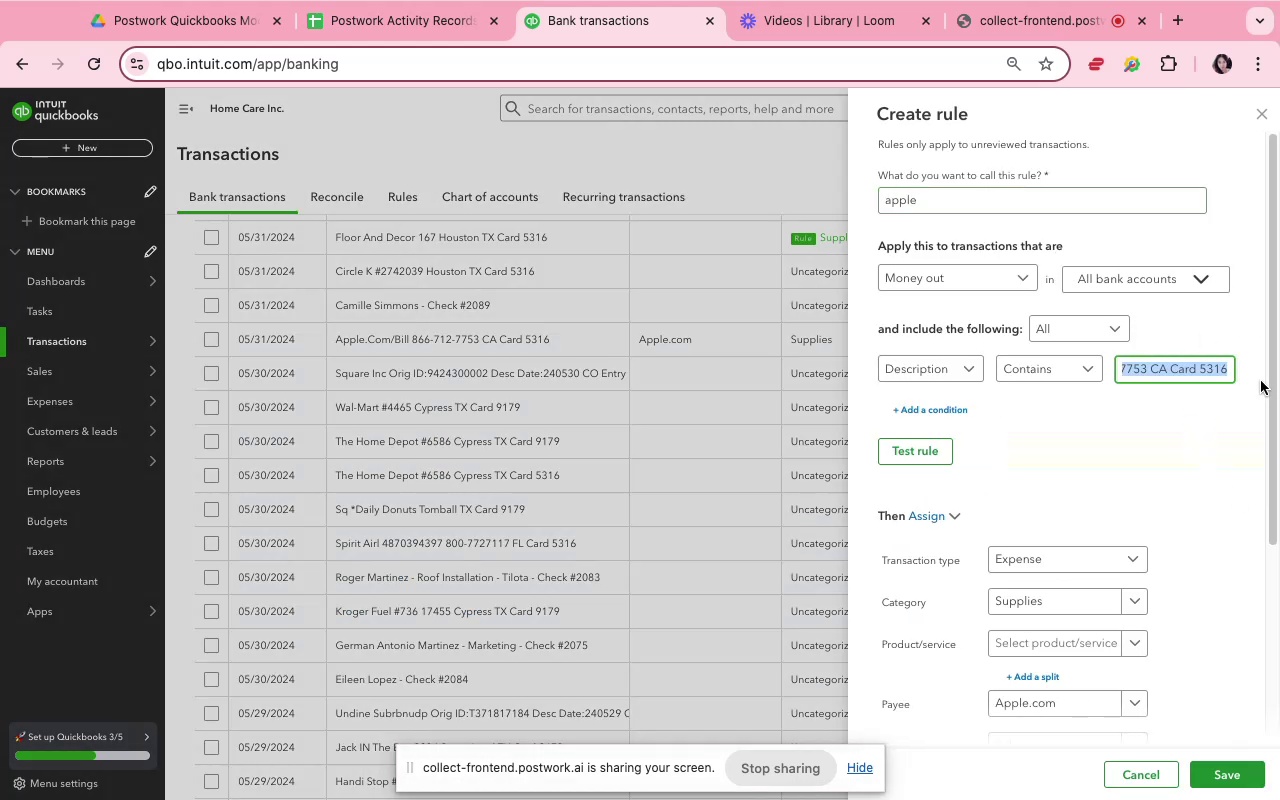 
key(Backspace)
 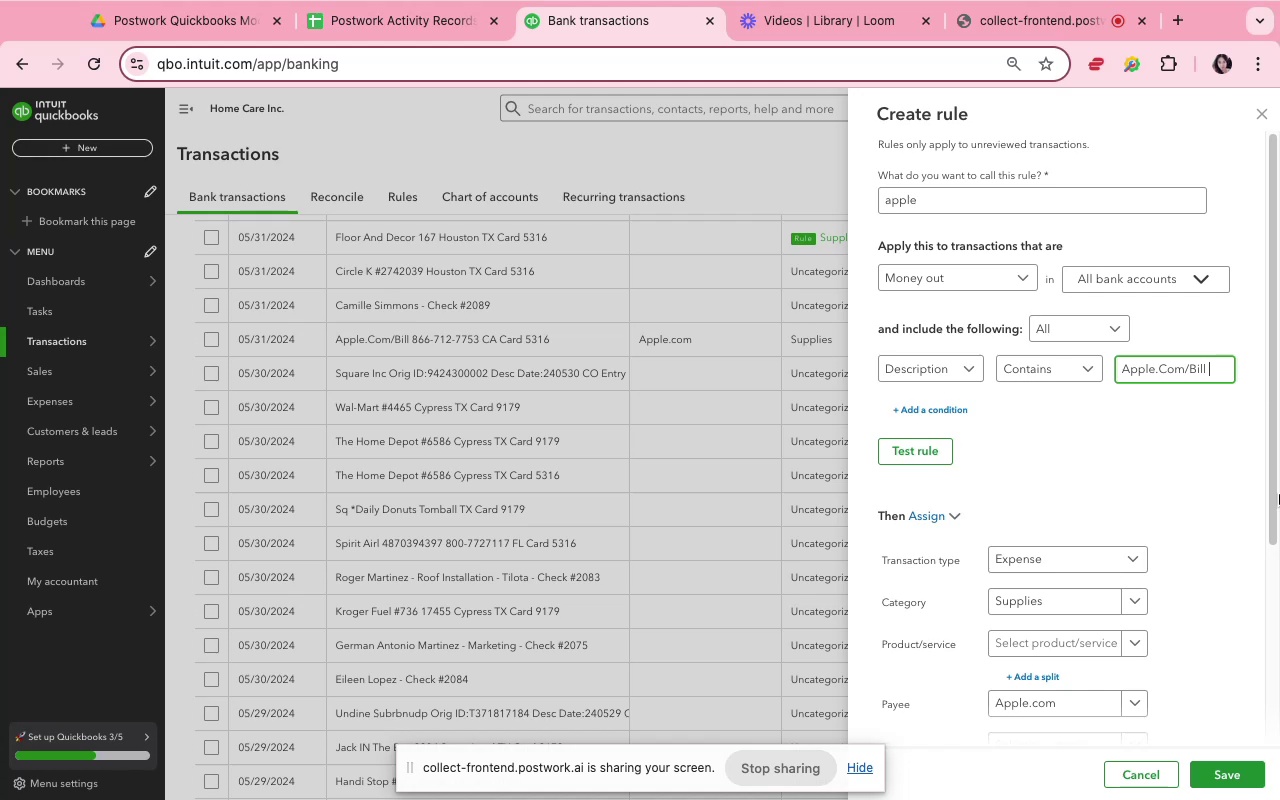 
left_click([1216, 590])
 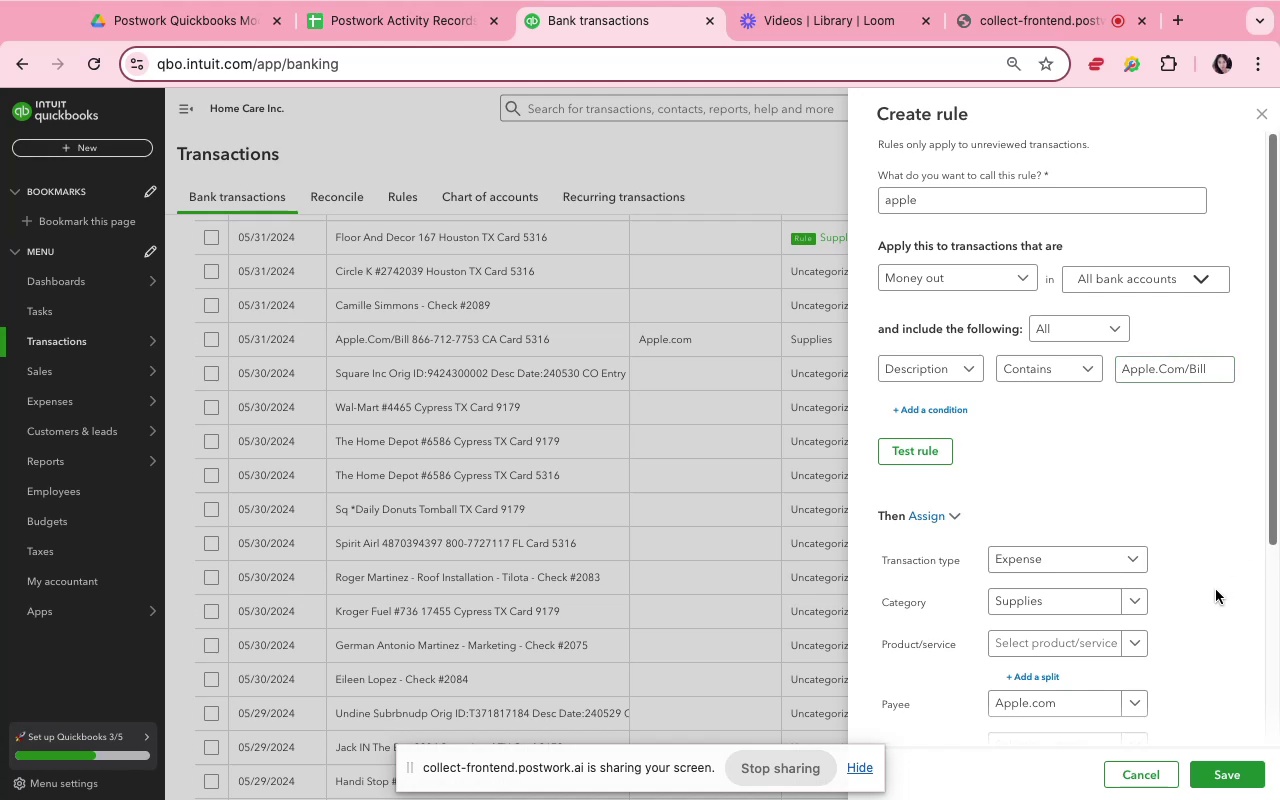 
scroll: coordinate [1216, 590], scroll_direction: down, amount: 9.0
 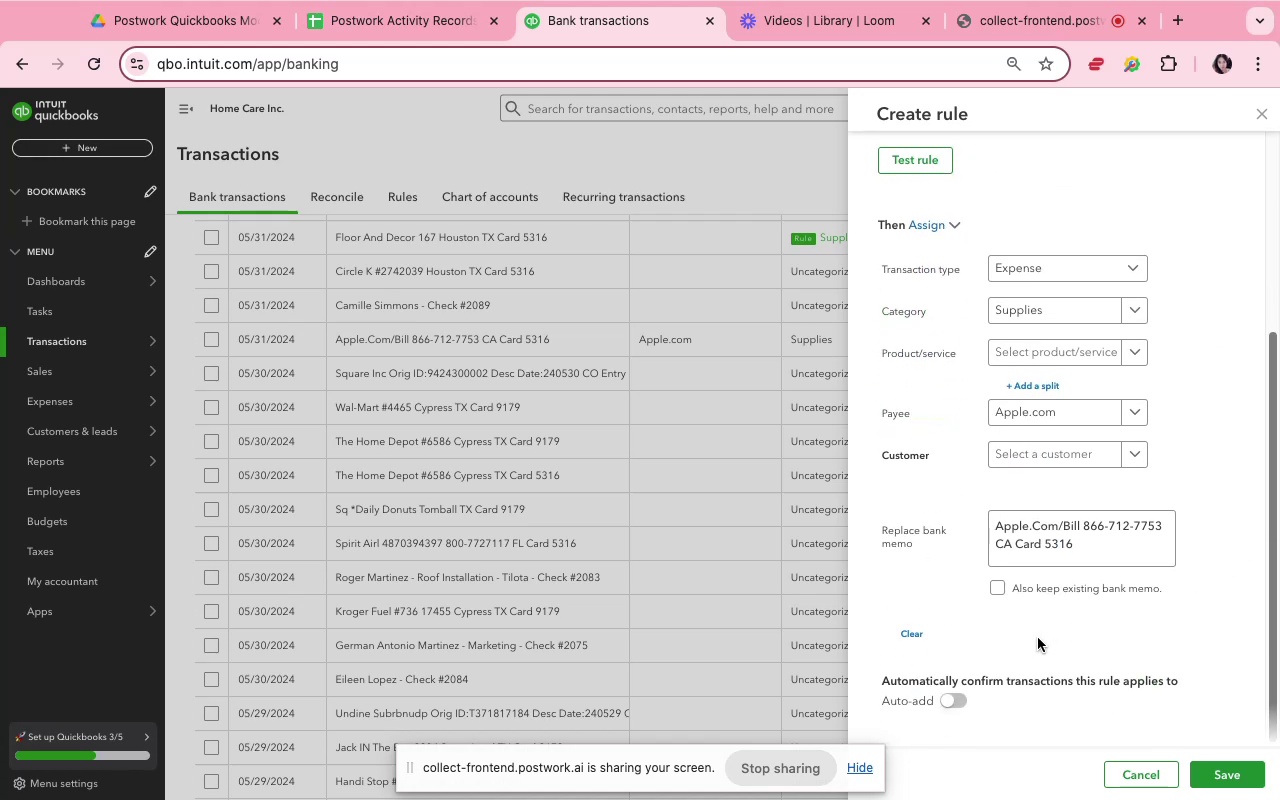 
scroll: coordinate [1221, 589], scroll_direction: up, amount: 7.0
 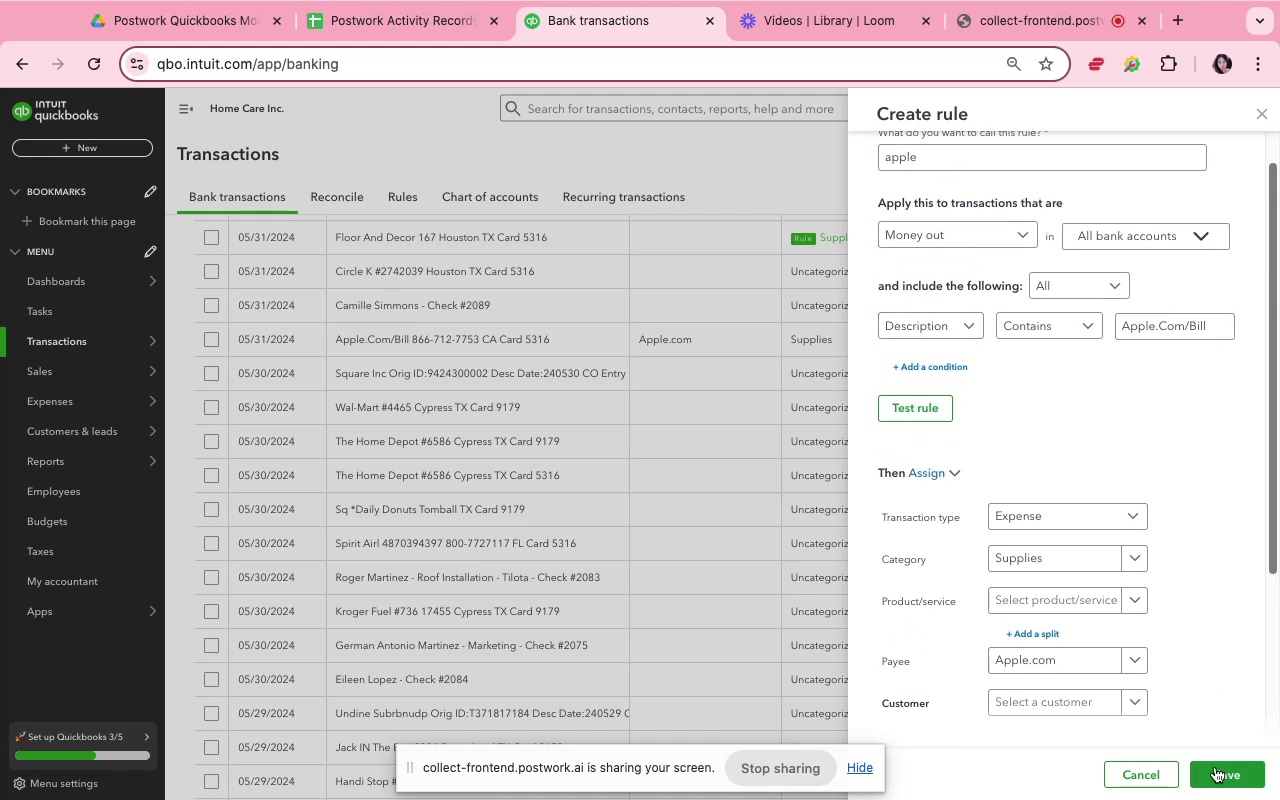 
left_click([1215, 768])
 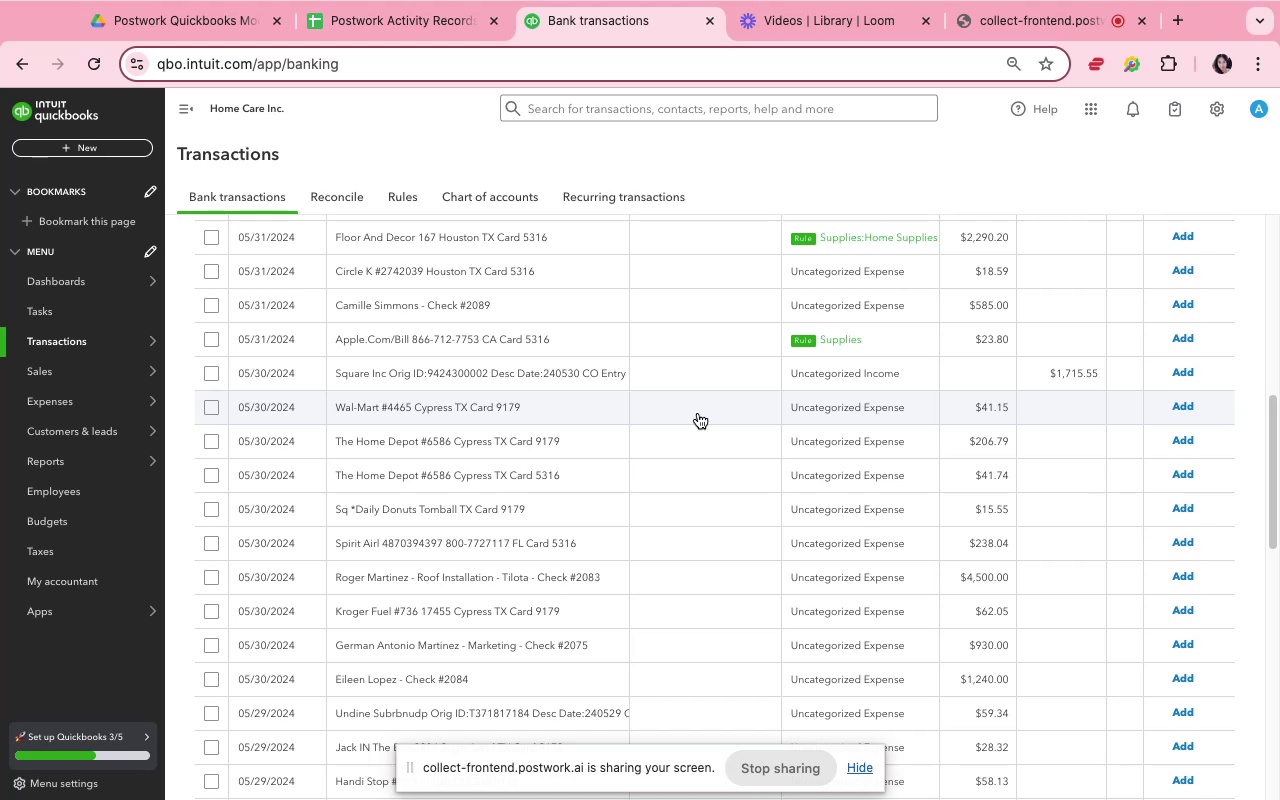 
wait(69.51)
 